 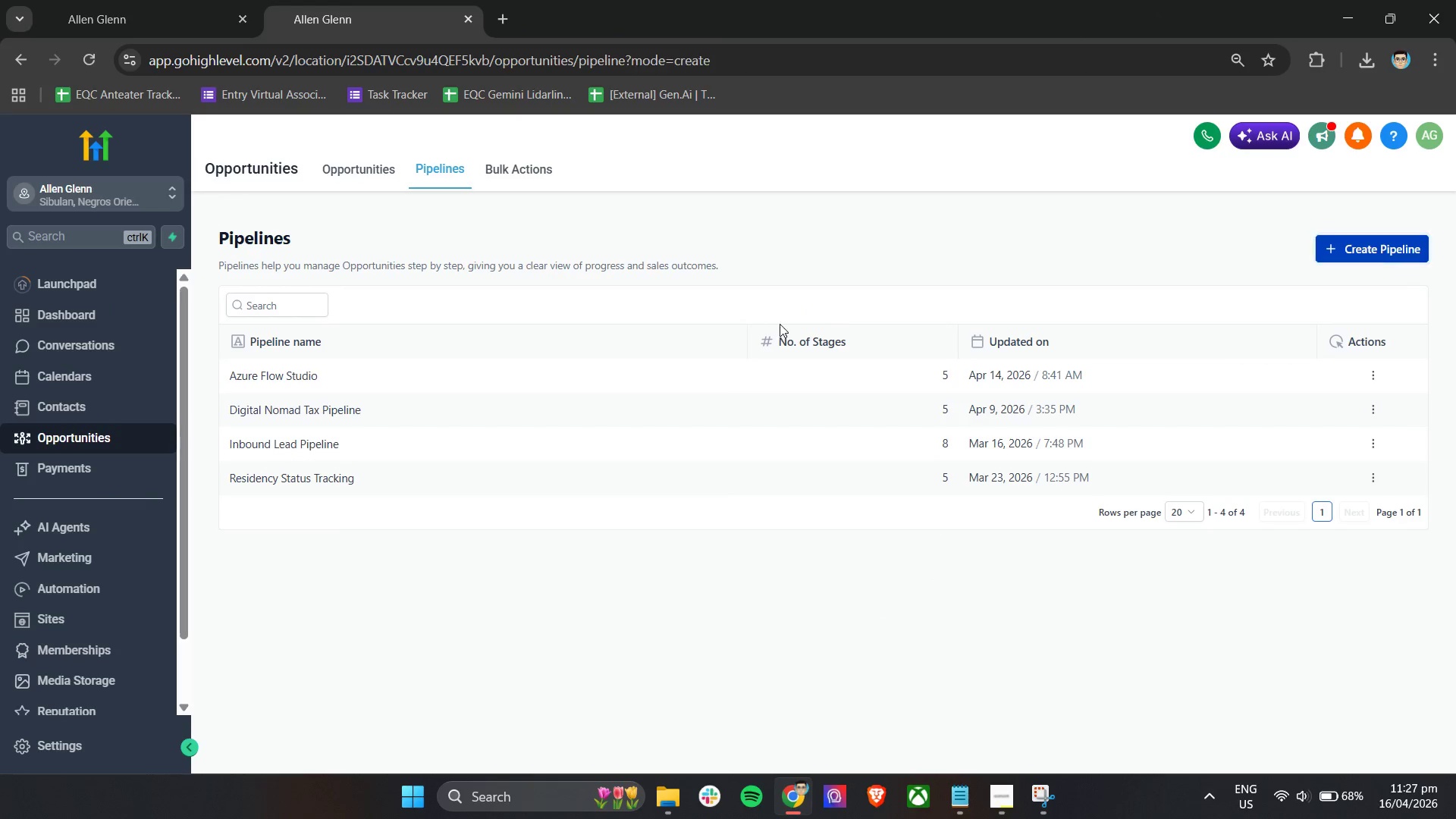 
left_click([575, 232])
 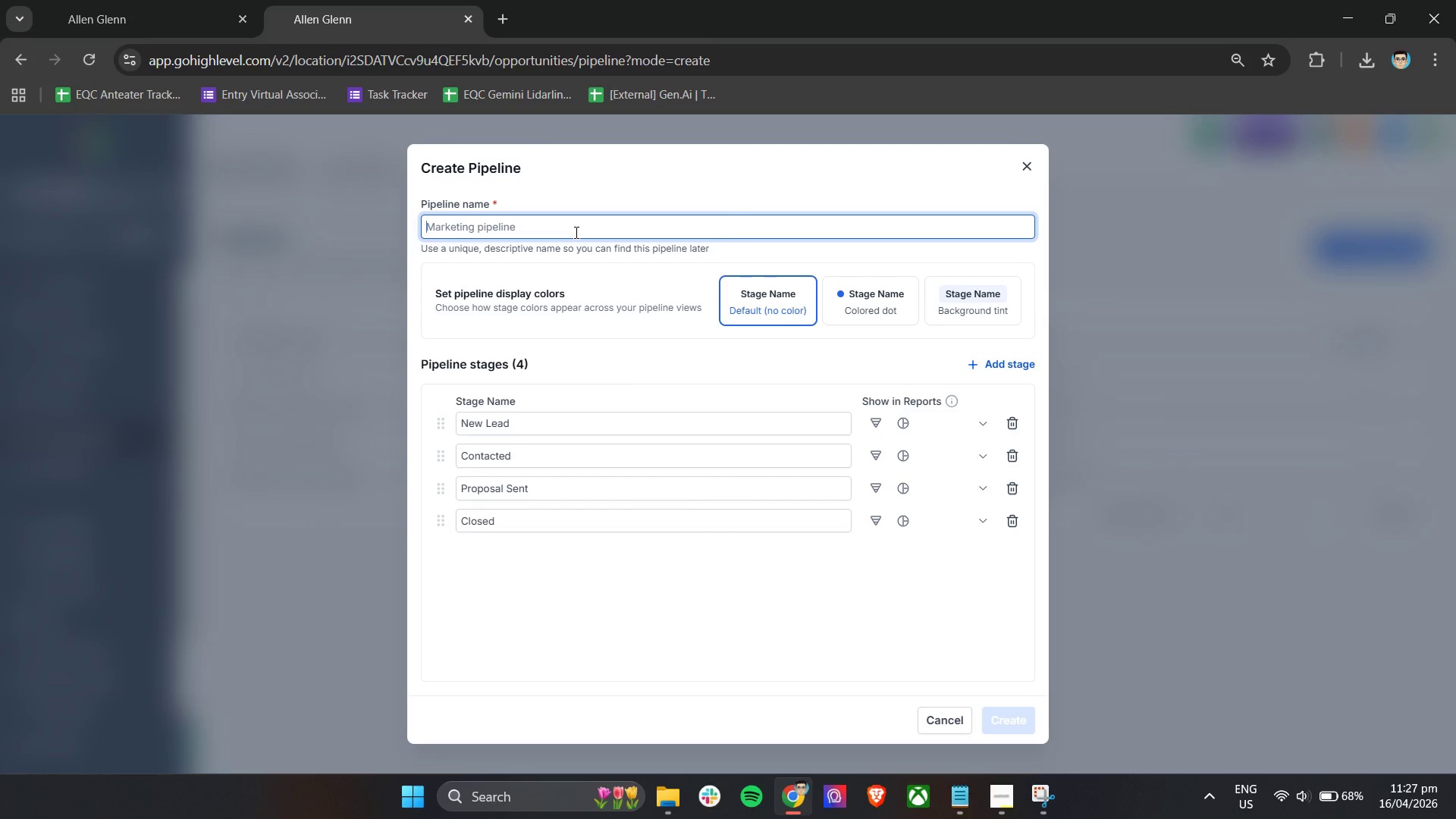 
key(Control+V)
 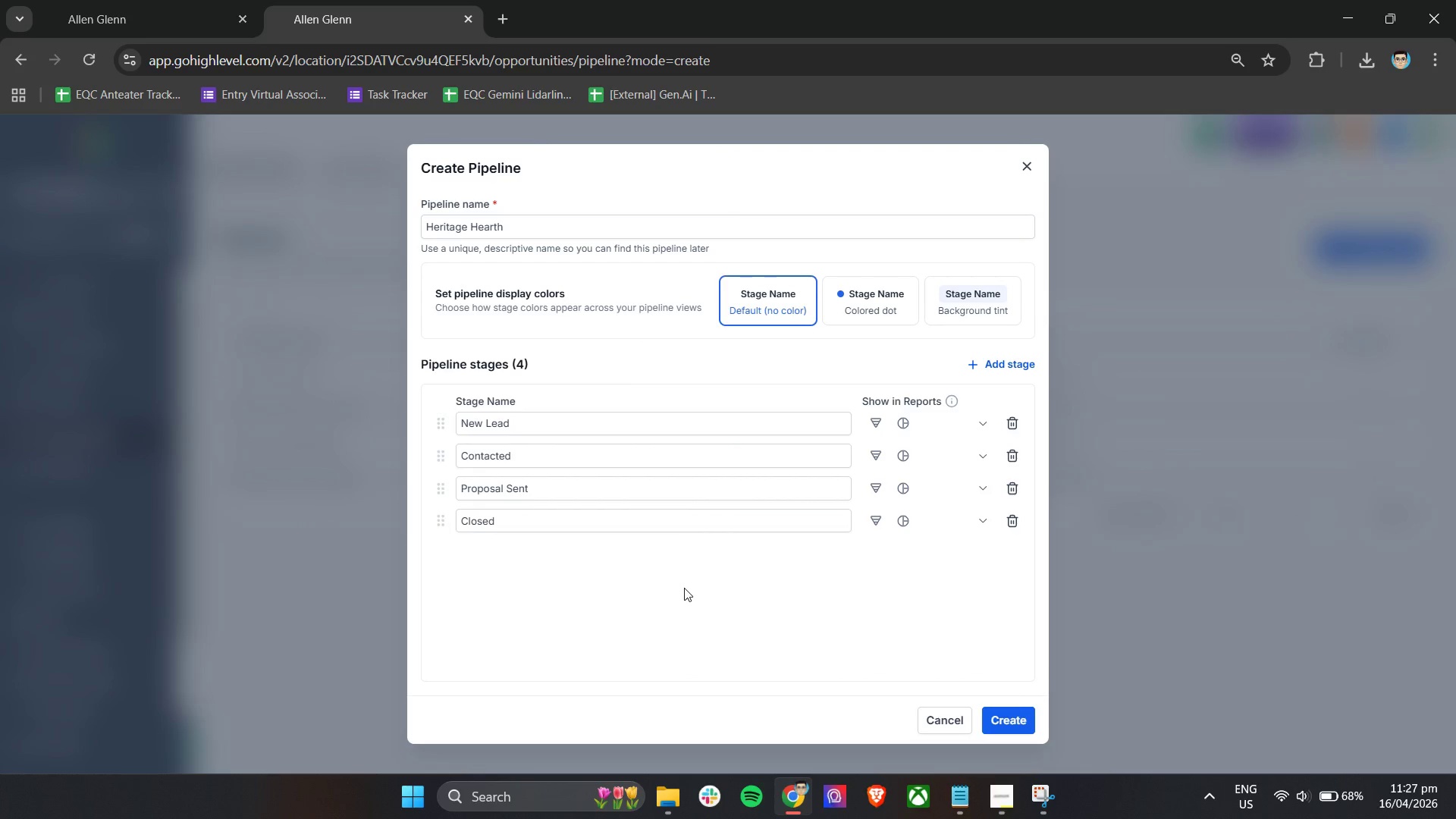 
wait(5.41)
 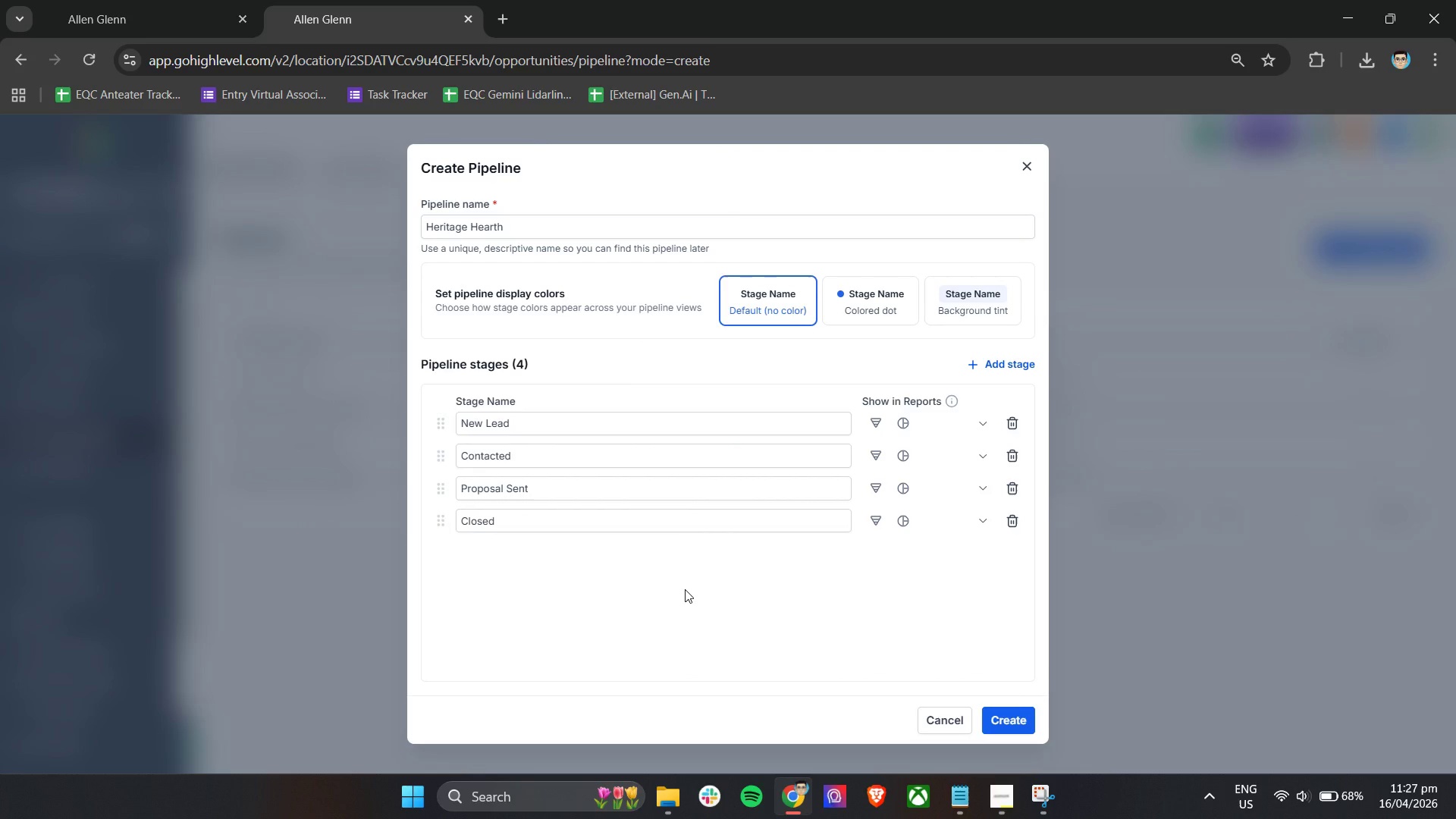 
left_click([532, 230])
 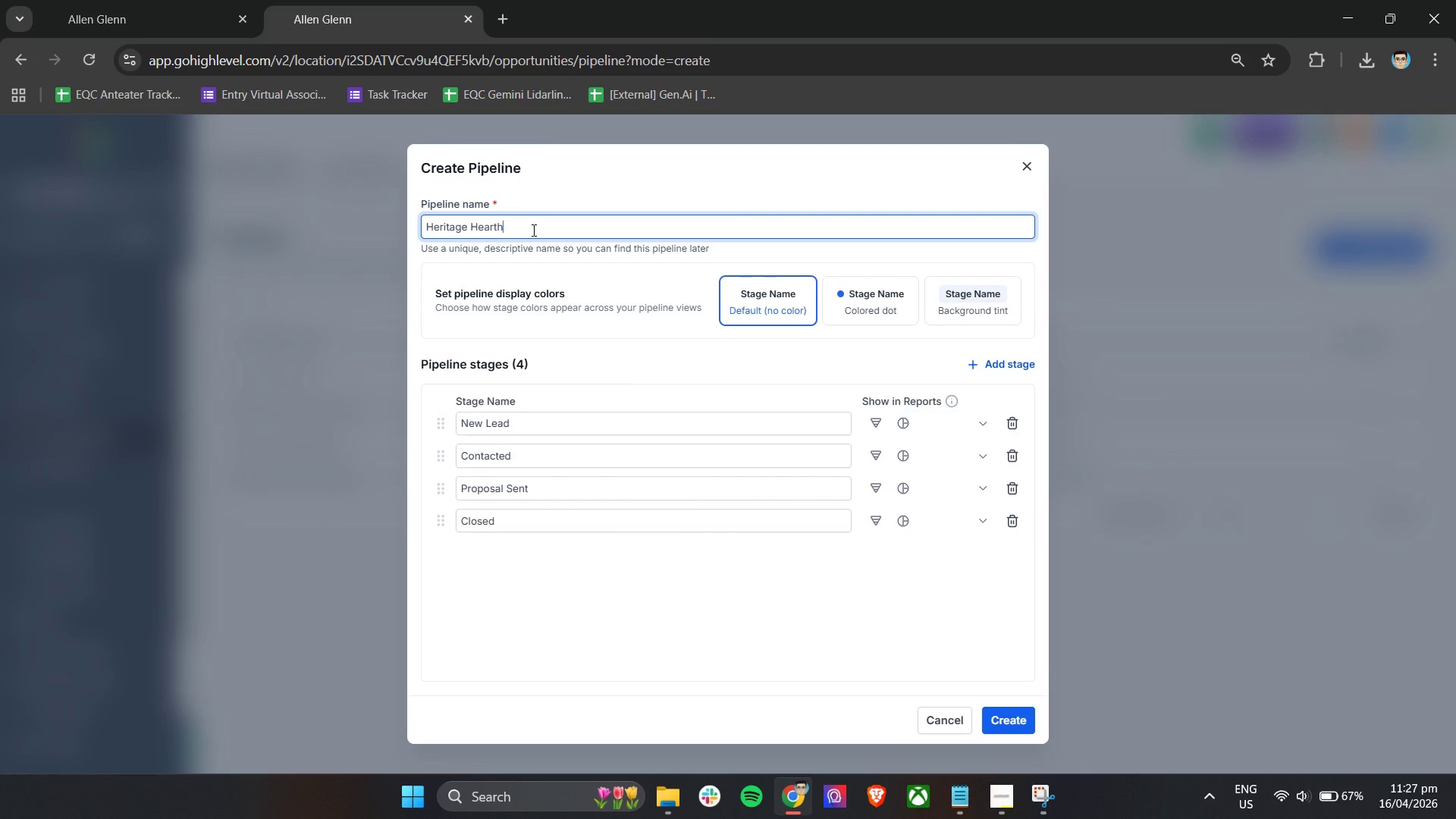 
type( Private Events)
 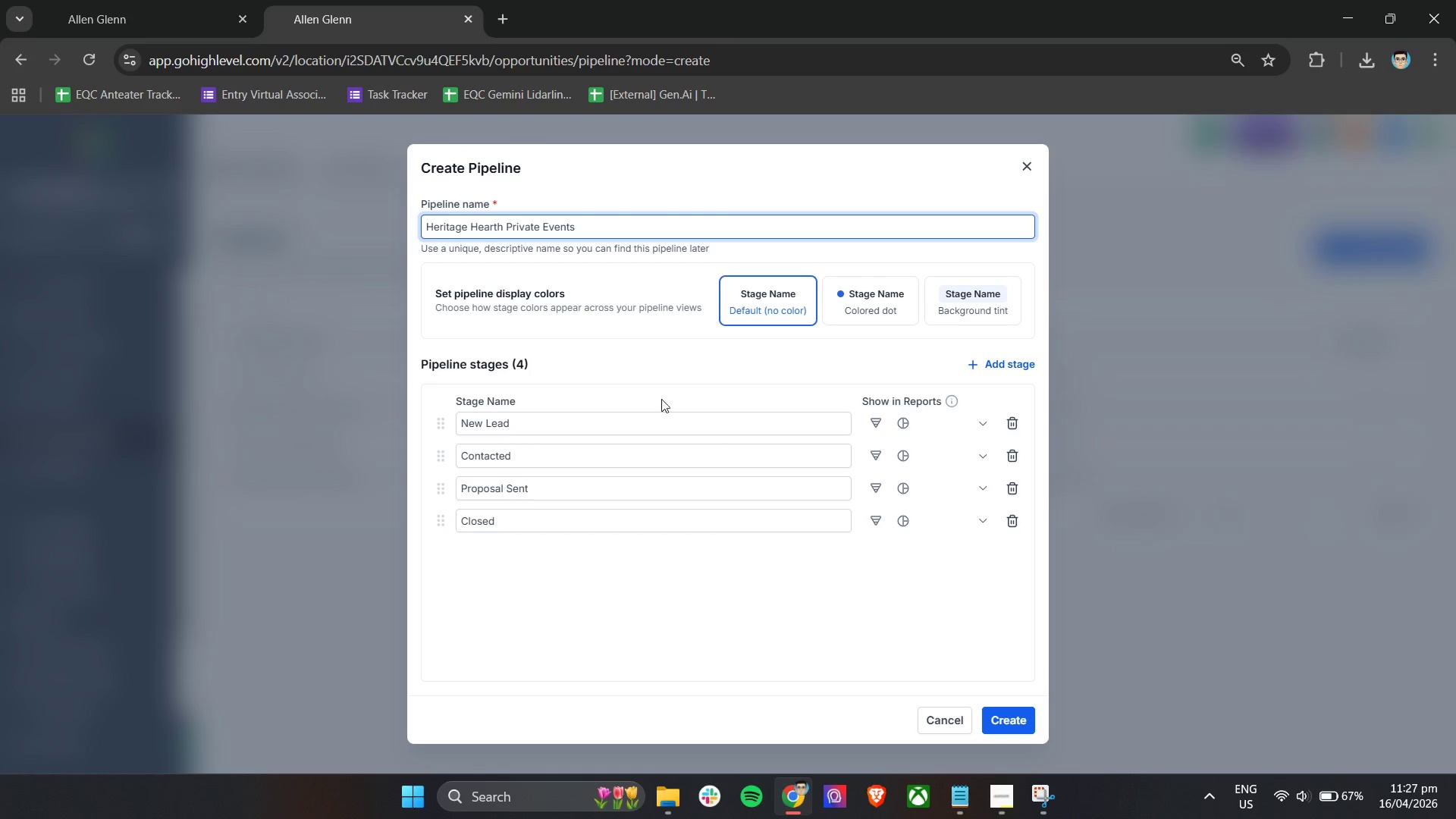 
double_click([1018, 422])
 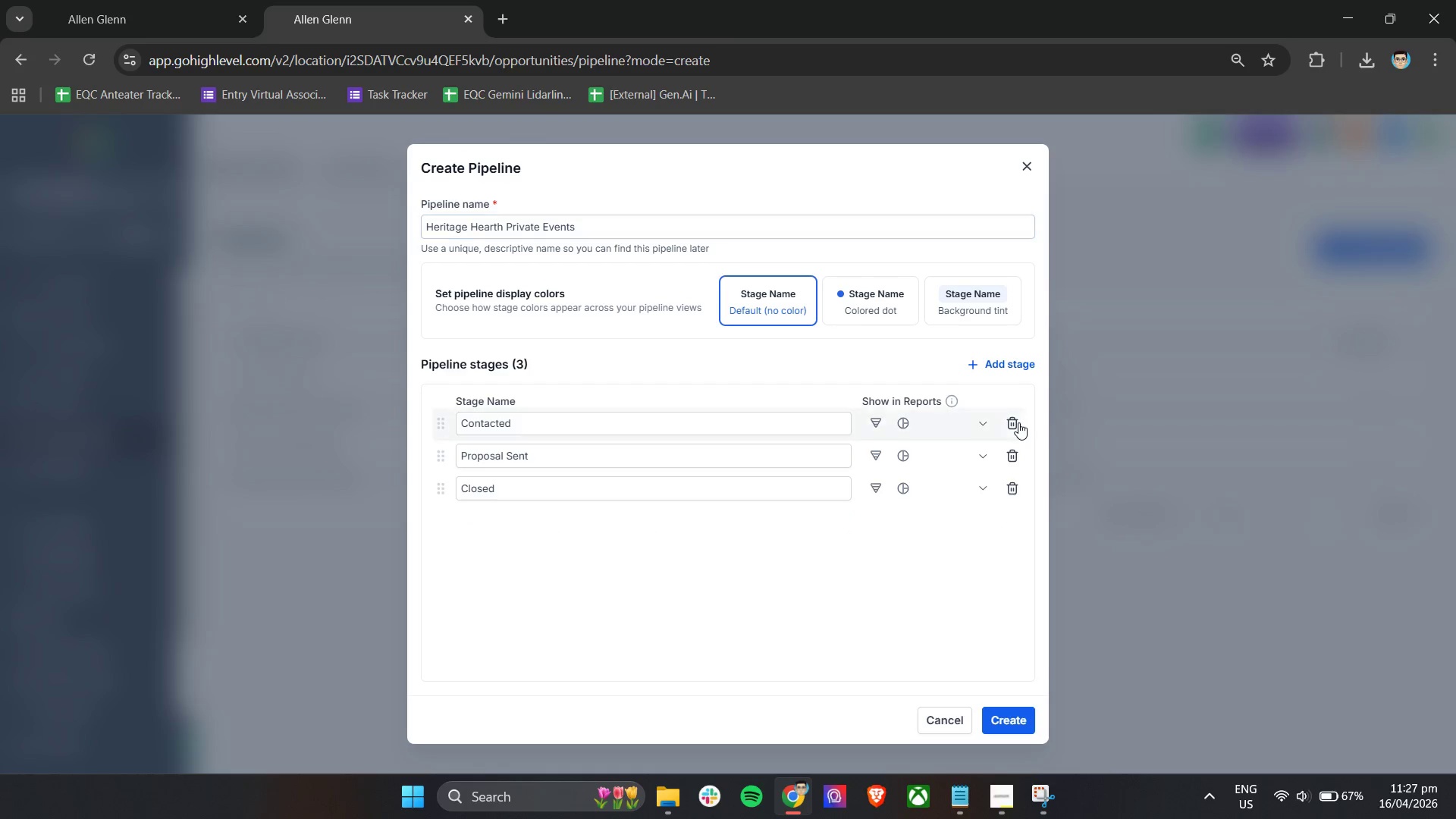 
triple_click([1018, 422])
 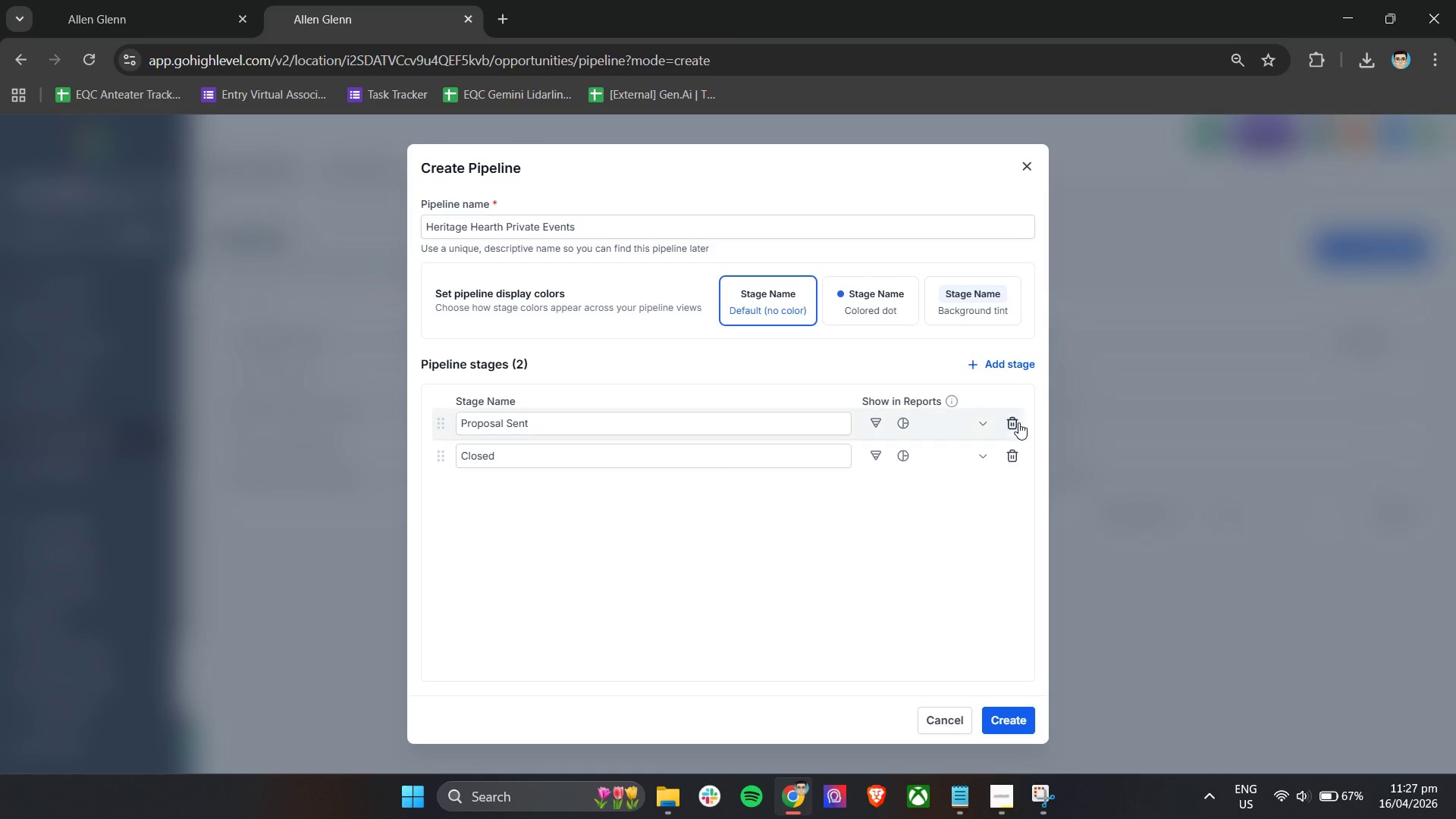 
triple_click([1018, 422])
 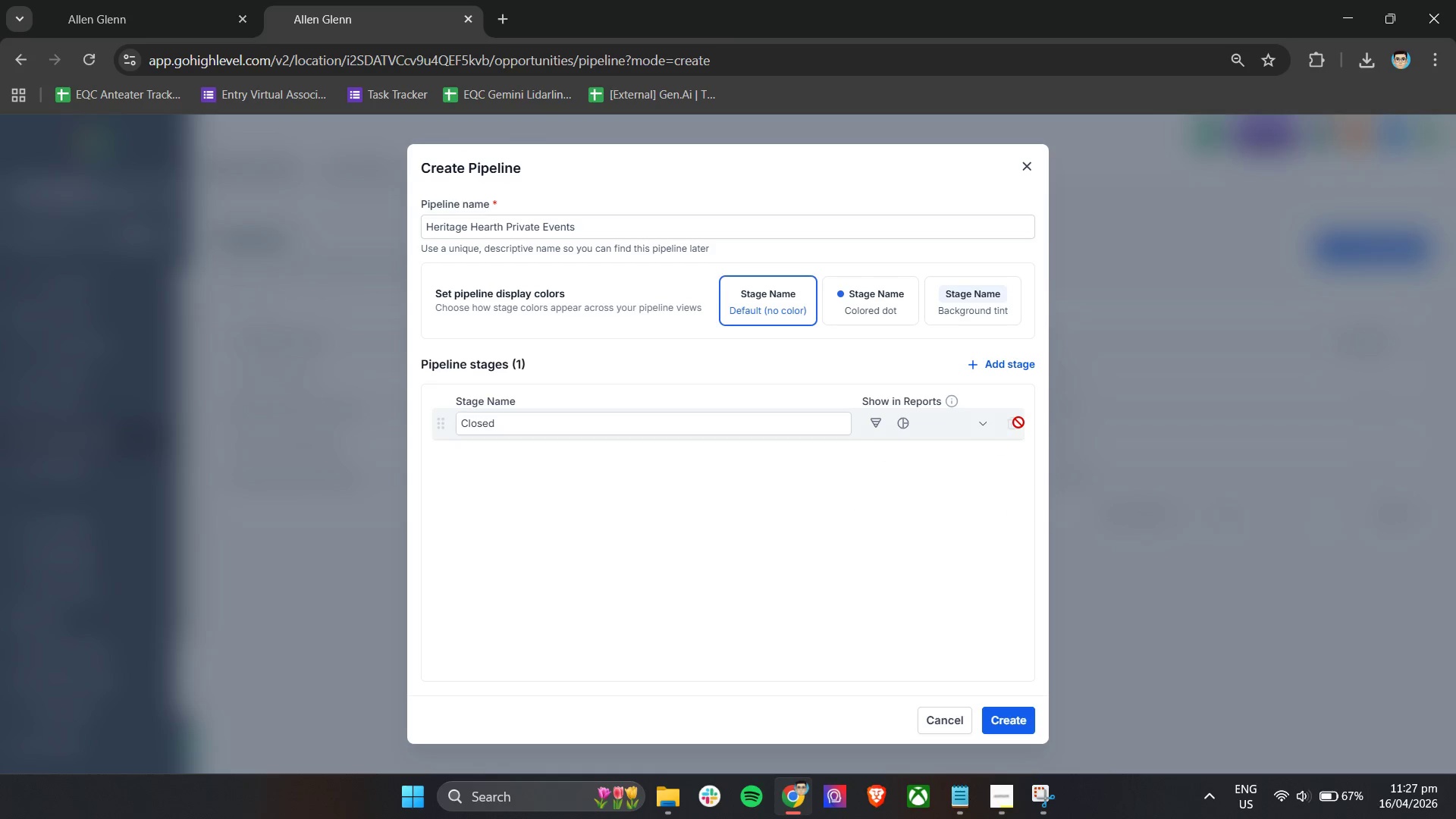 
triple_click([1018, 422])
 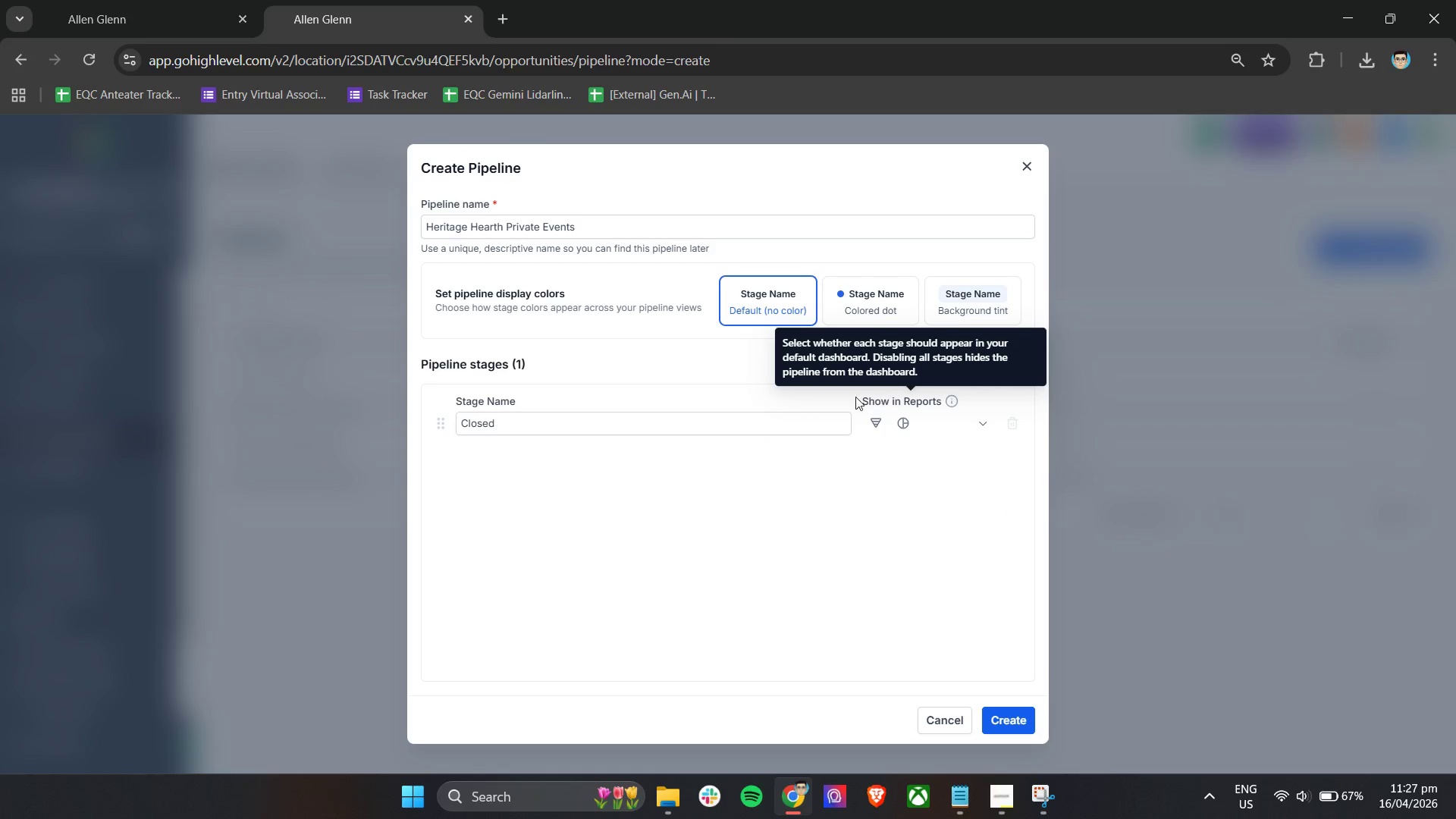 
double_click([613, 431])
 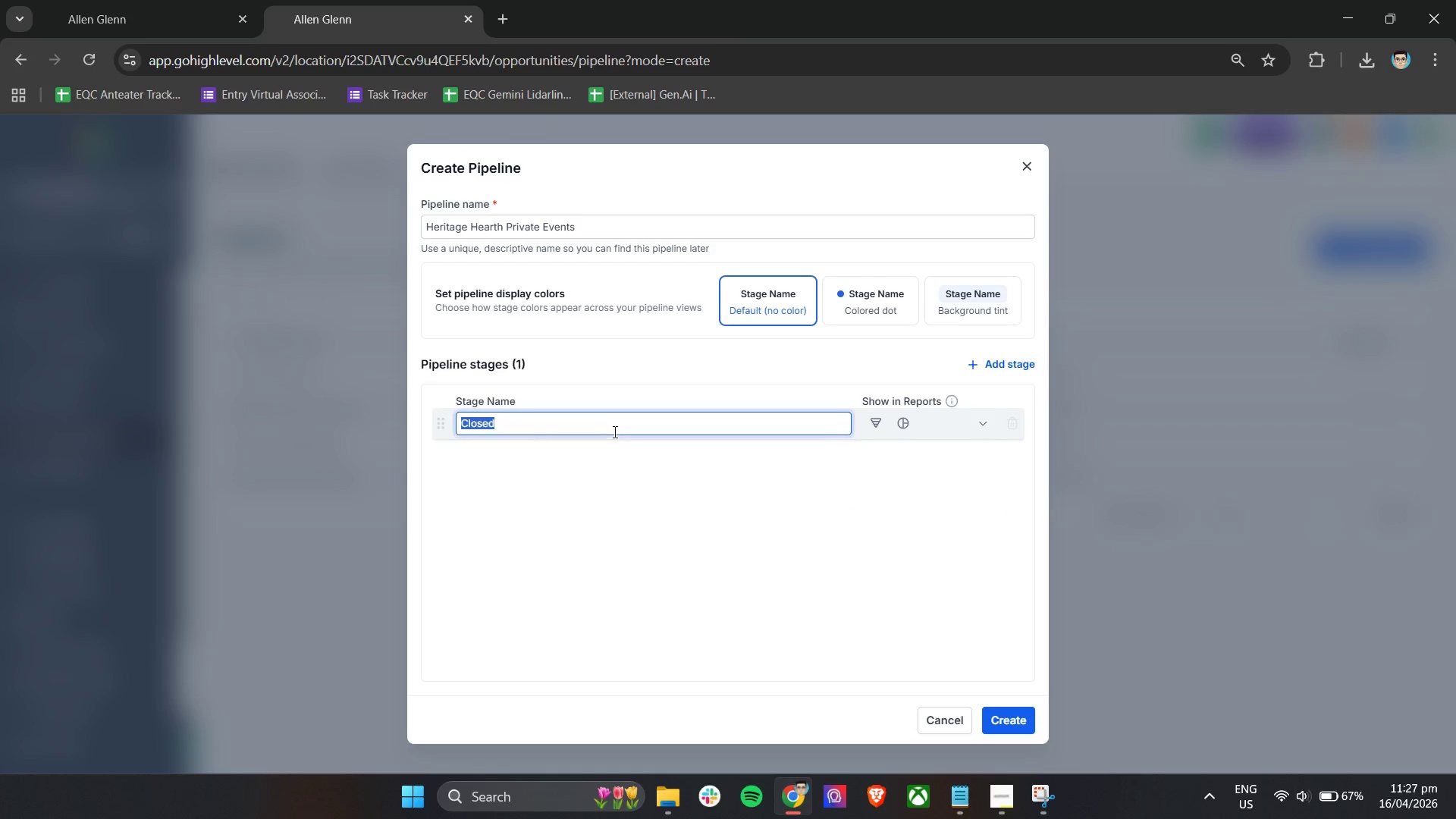 
triple_click([613, 431])
 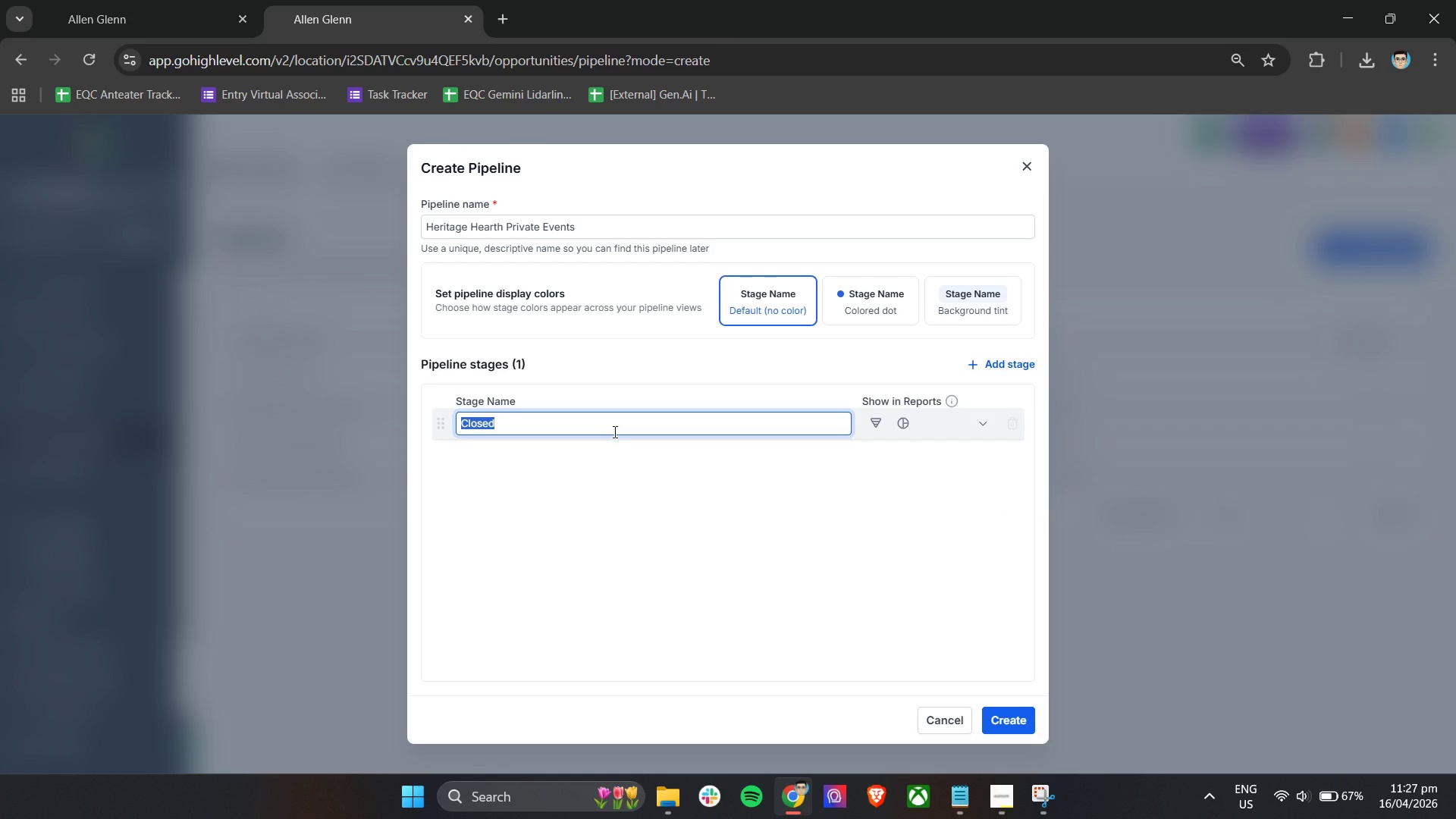 
type(Discovery)
 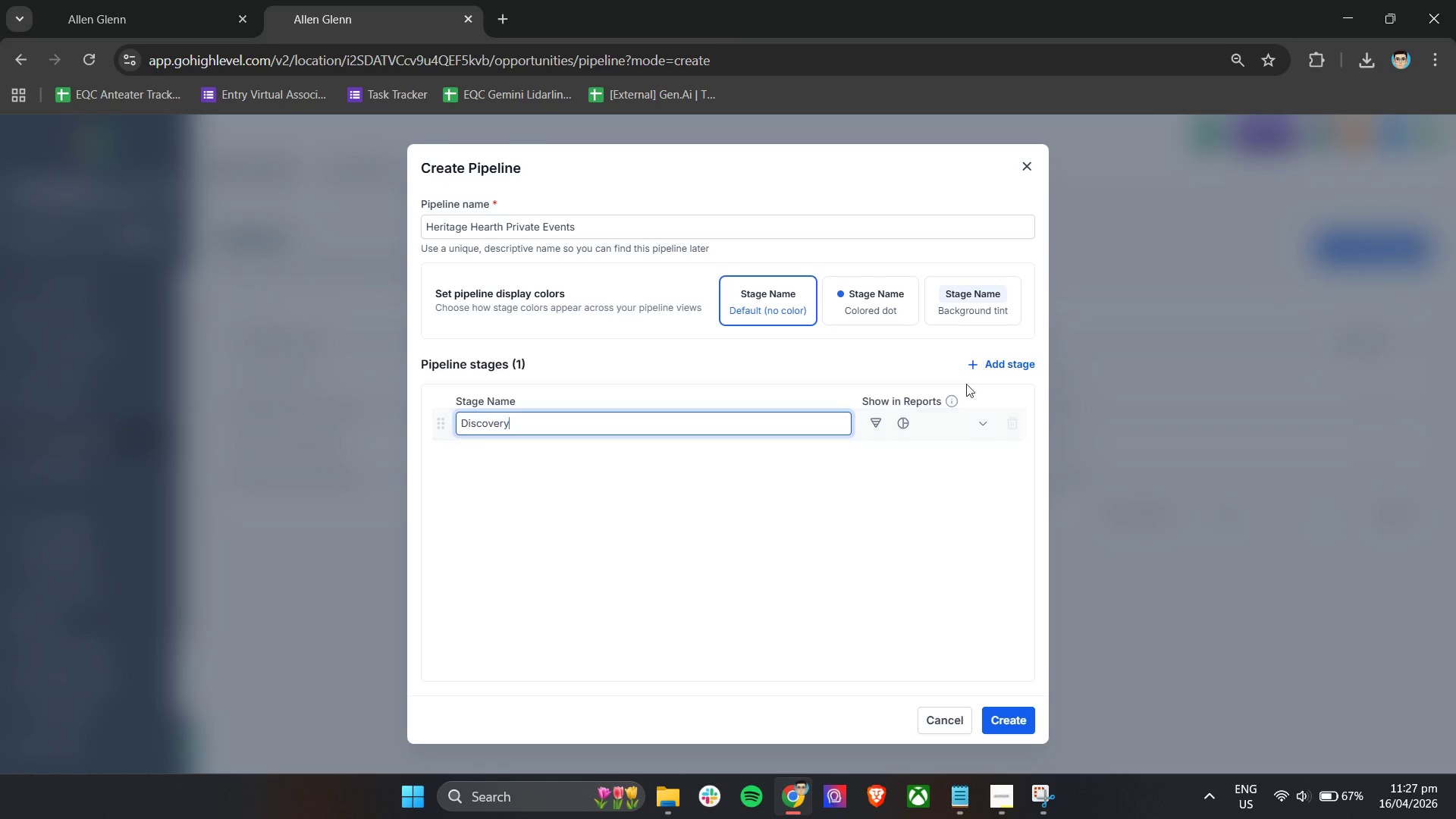 
left_click([1015, 370])
 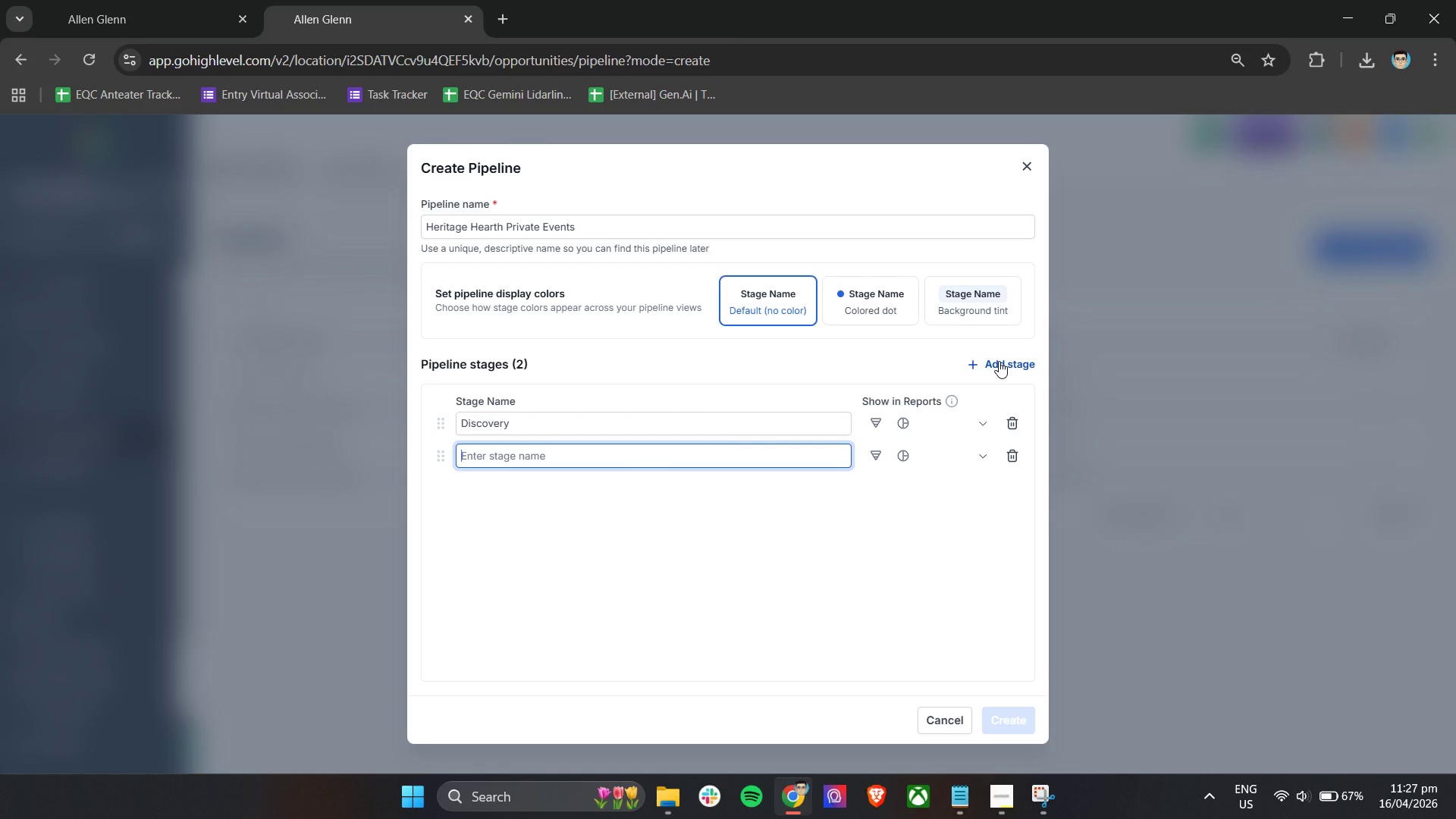 
type(Site Visit)
 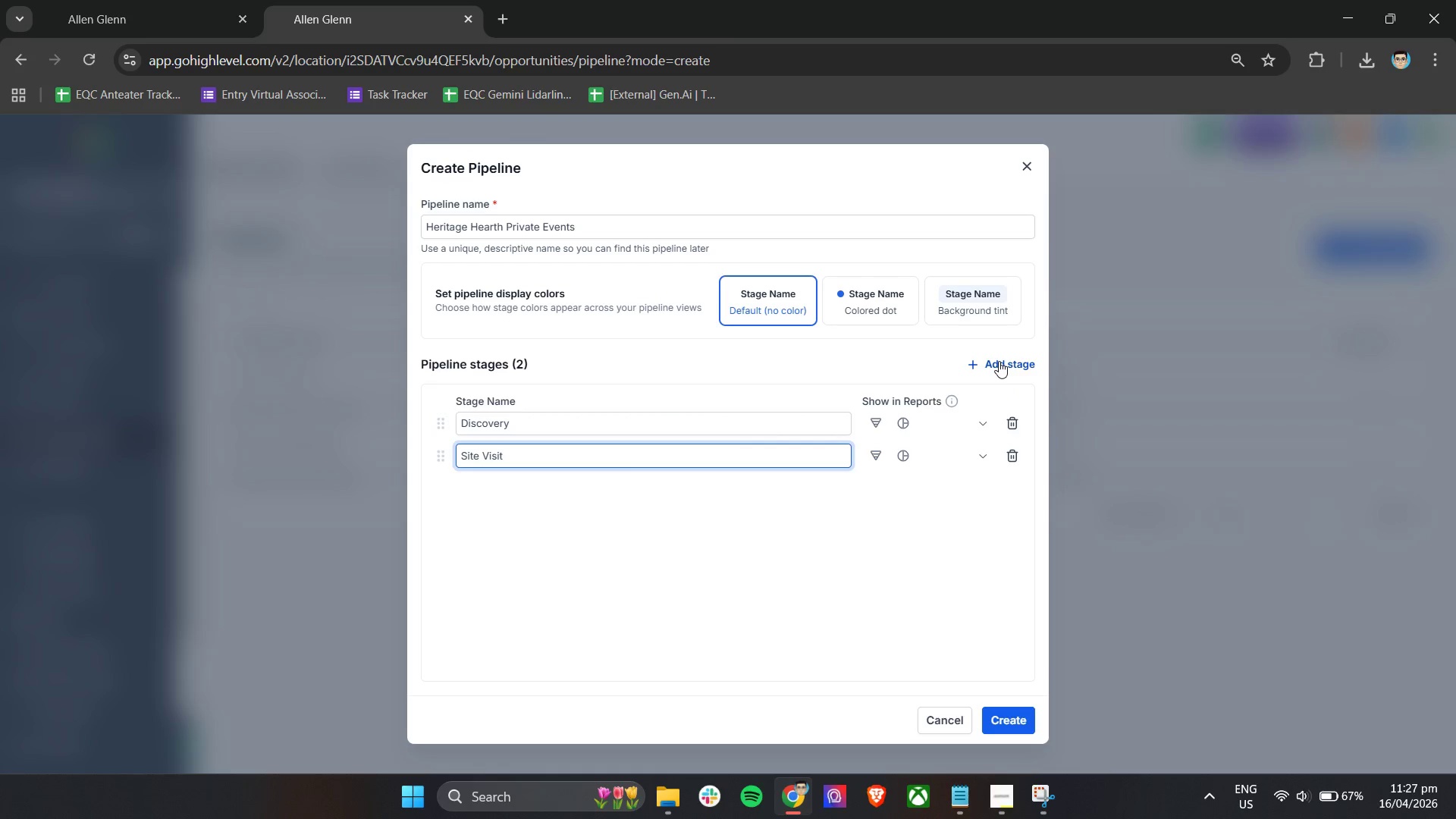 
left_click([999, 361])
 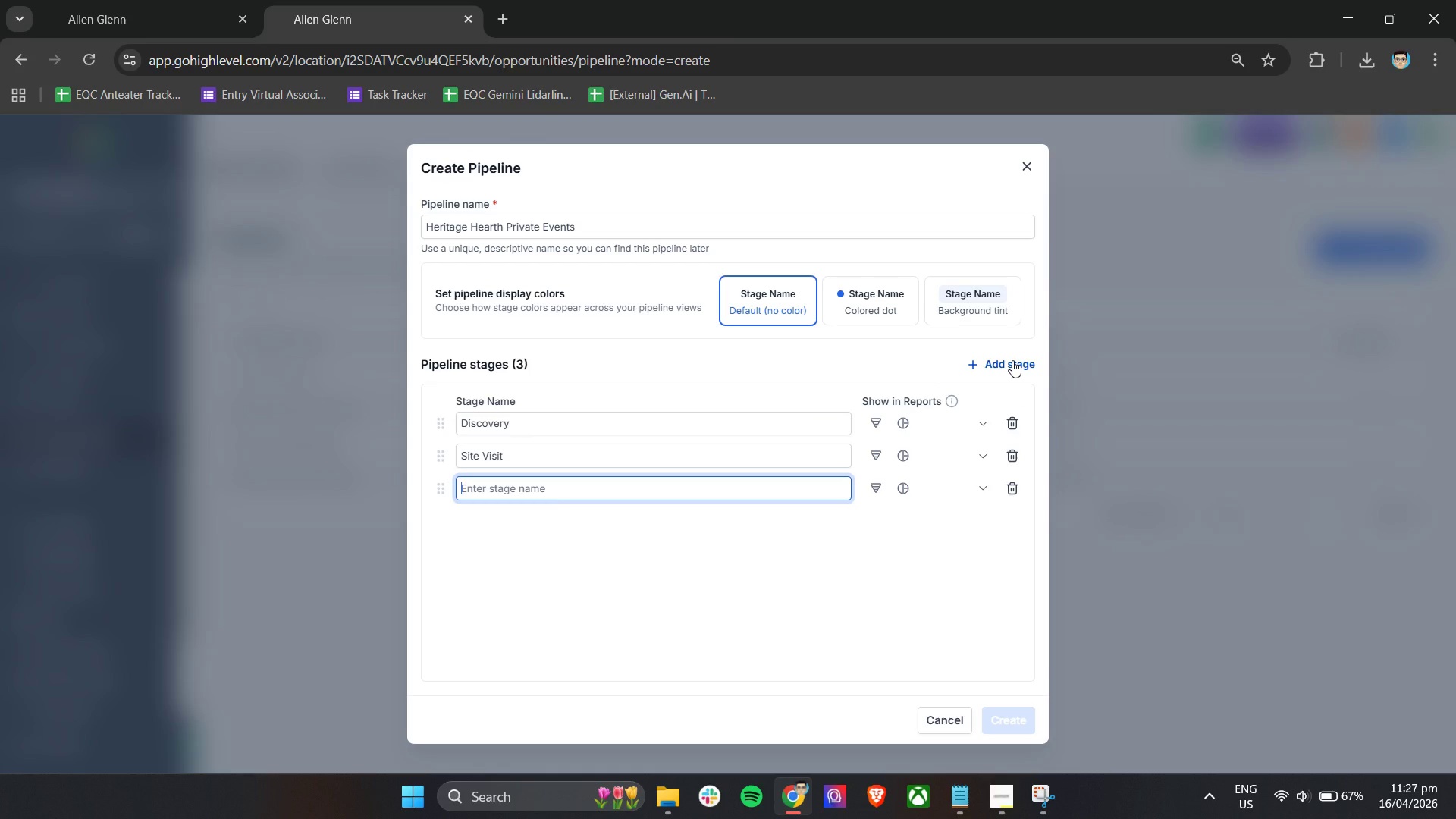 
wait(10.09)
 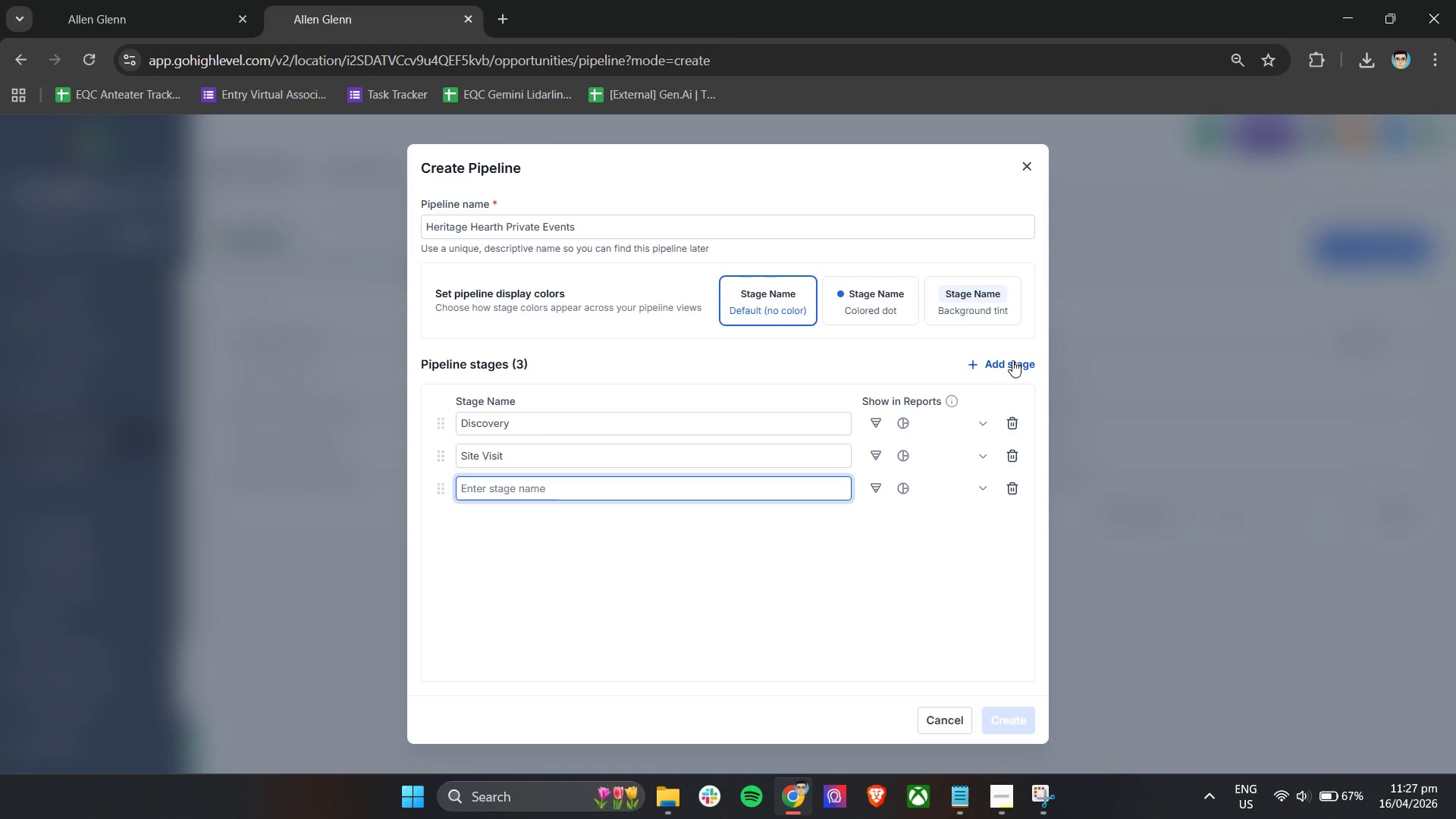 
type(Vn)
key(Backspace)
type(enue Aval)
key(Backspace)
type(ilability)
 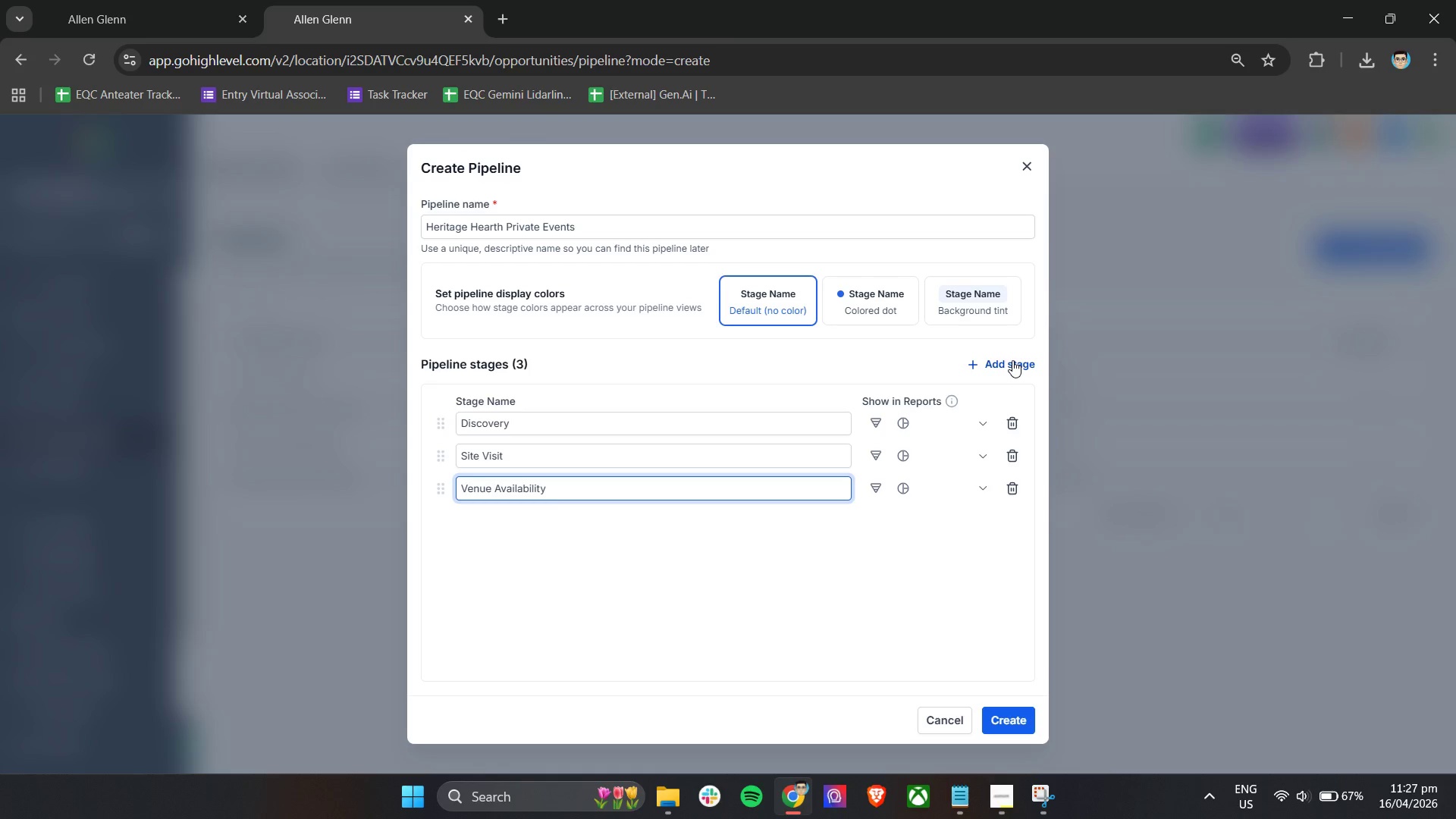 
left_click([1012, 360])
 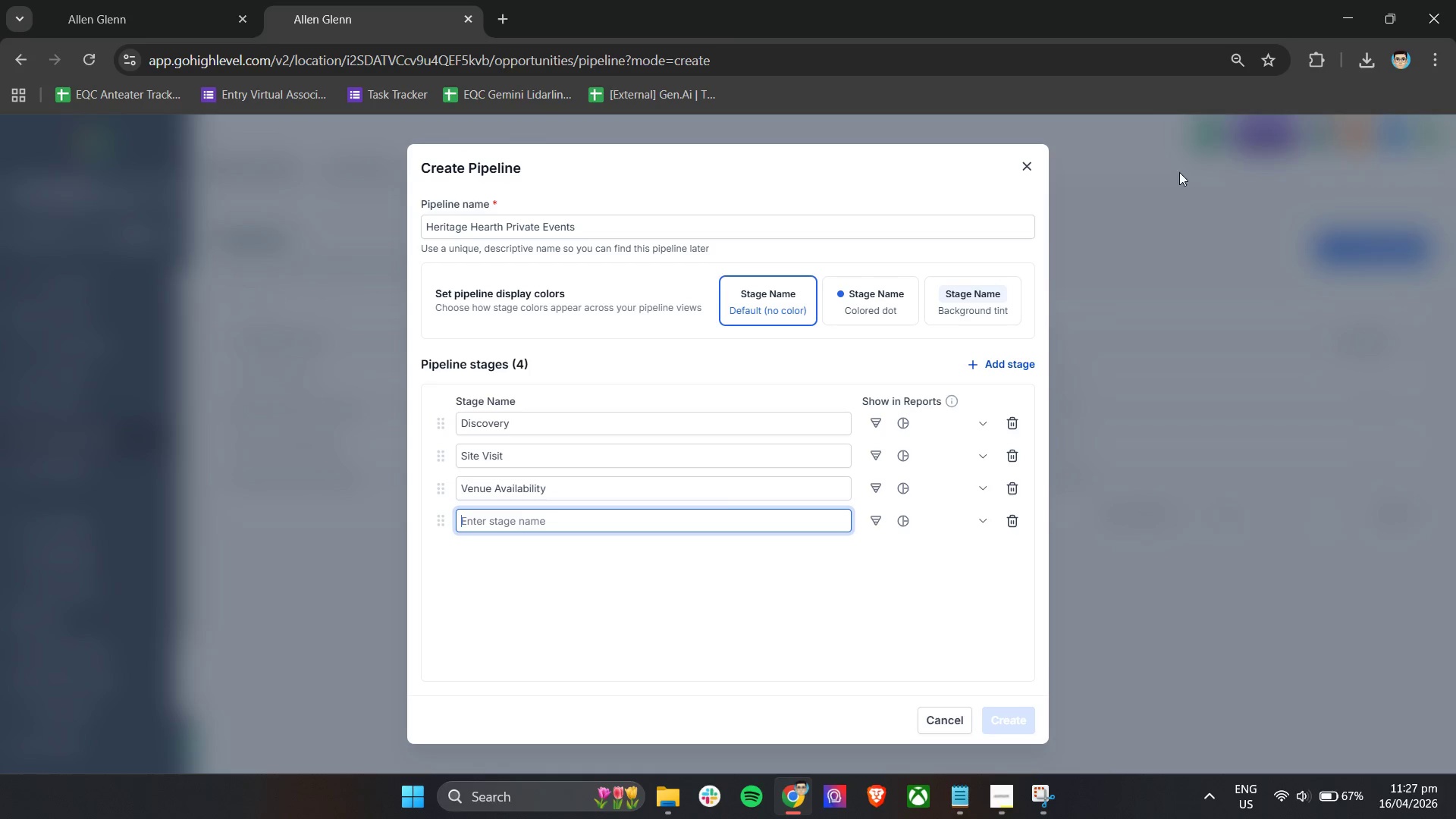 
hold_key(key=ControlLeft, duration=0.98)
scroll: coordinate [1170, 214], scroll_direction: up, amount: 1.0
 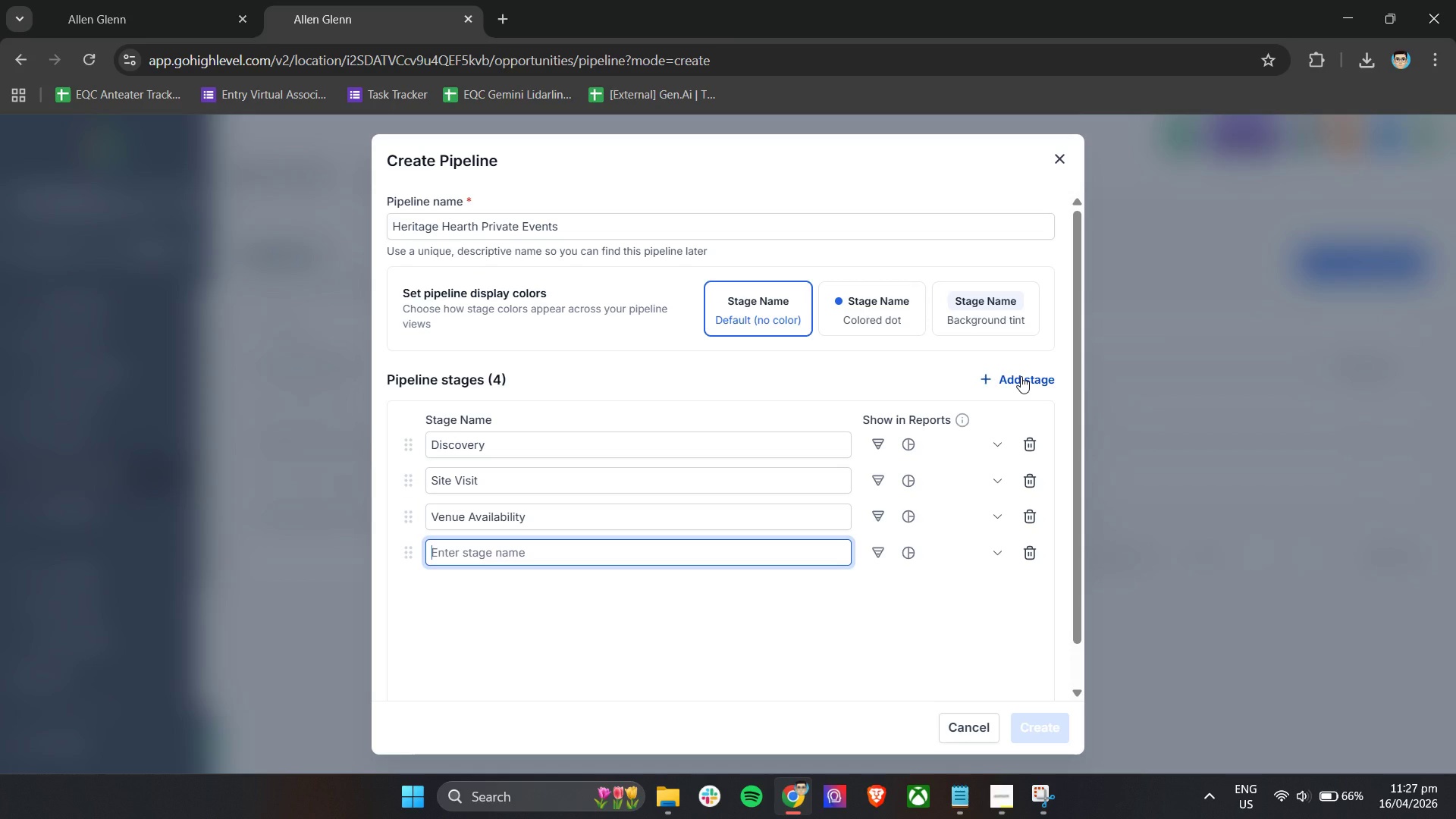 
wait(5.5)
 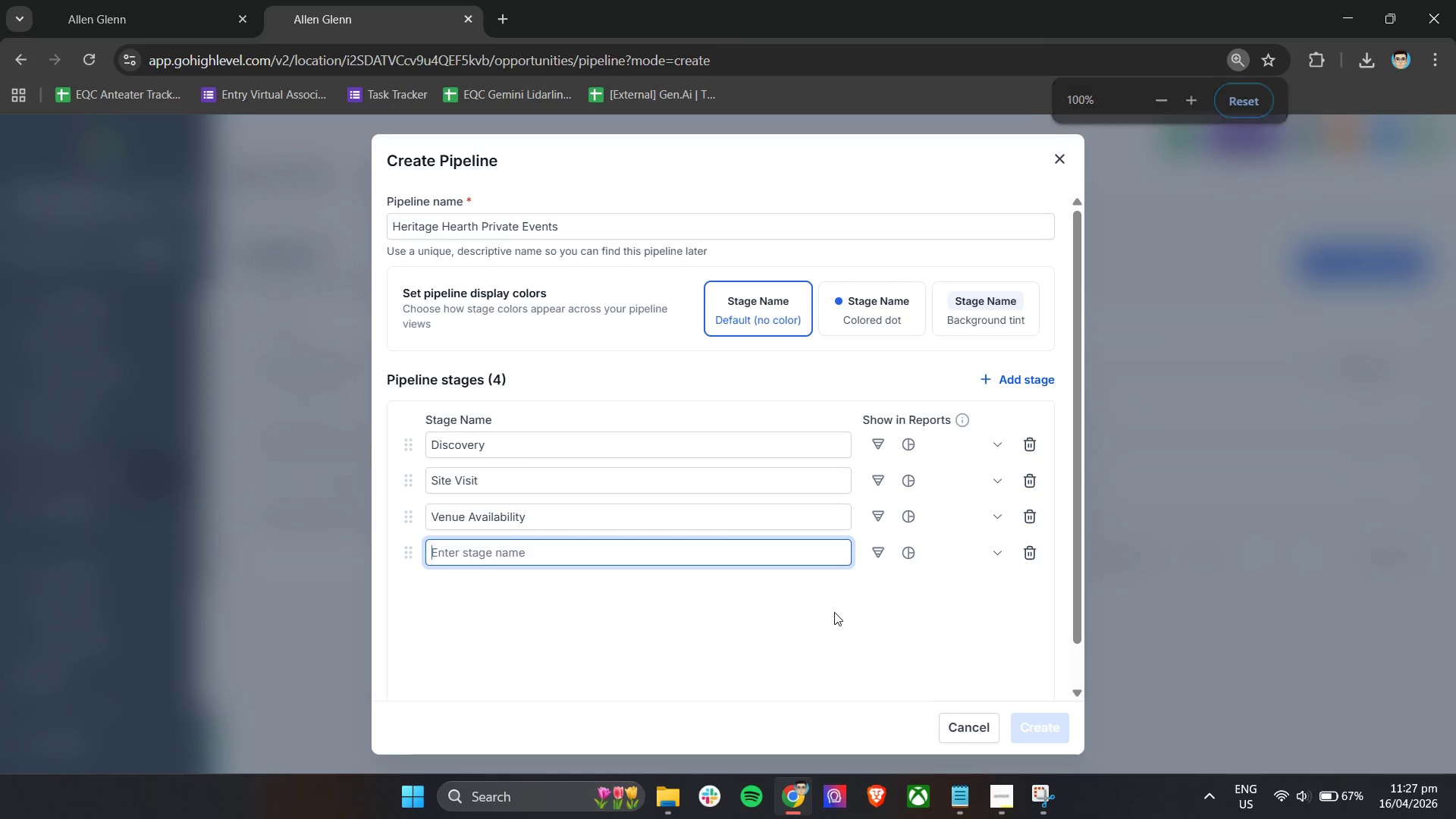 
type(Menu CustomizationDeposit Paid)
 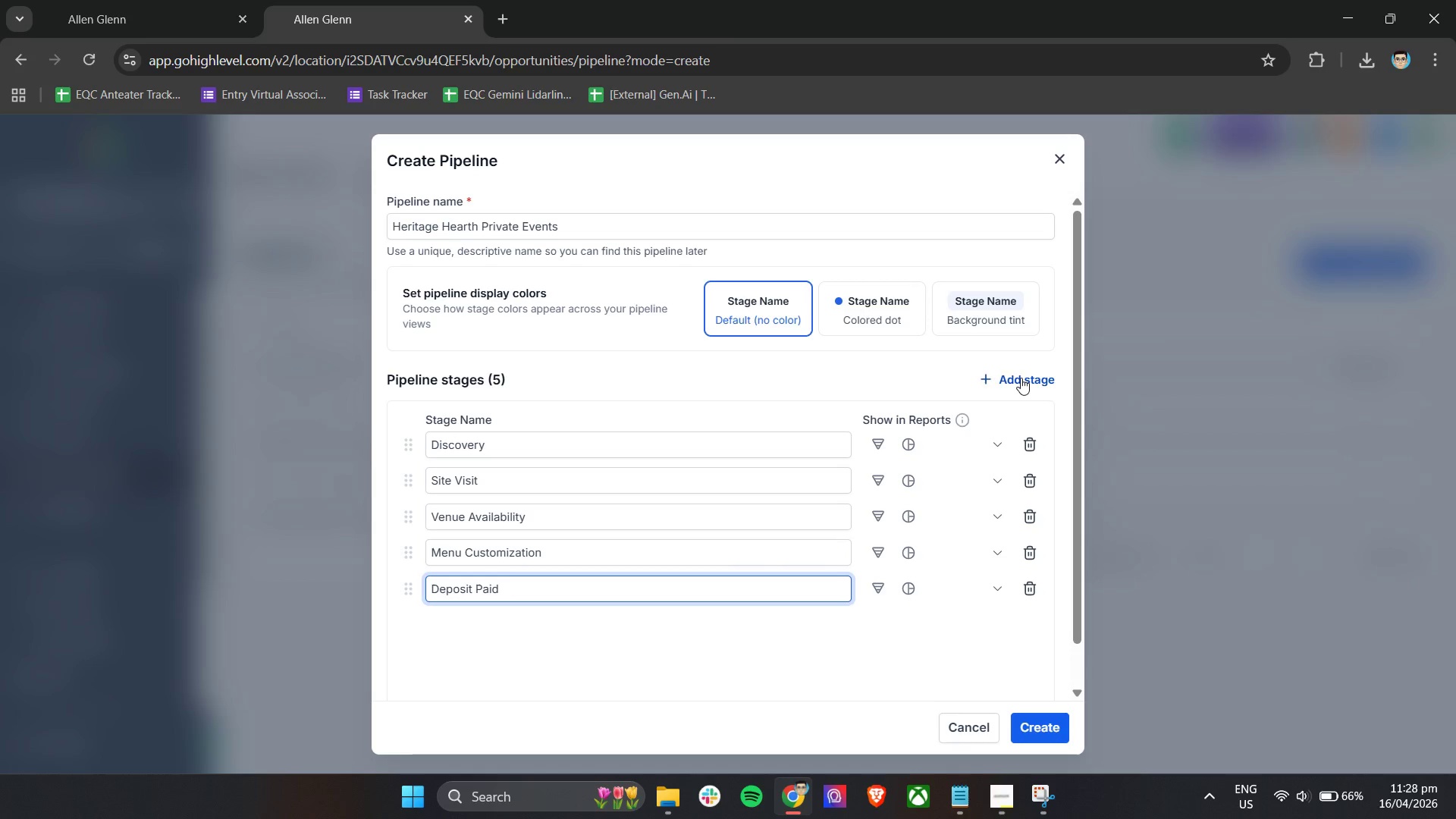 
left_click([1021, 378])
 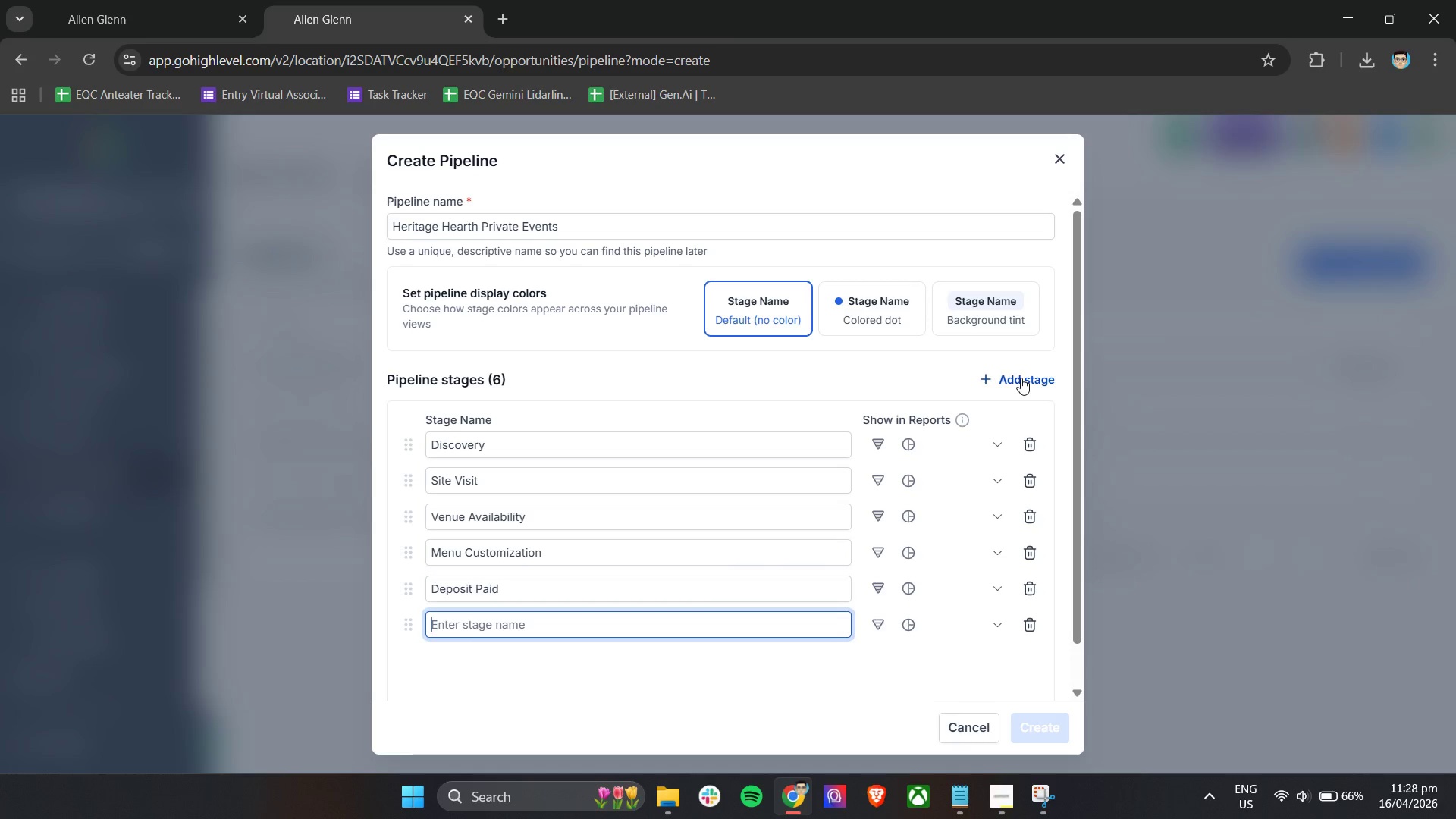 
type(Final Logistics)
 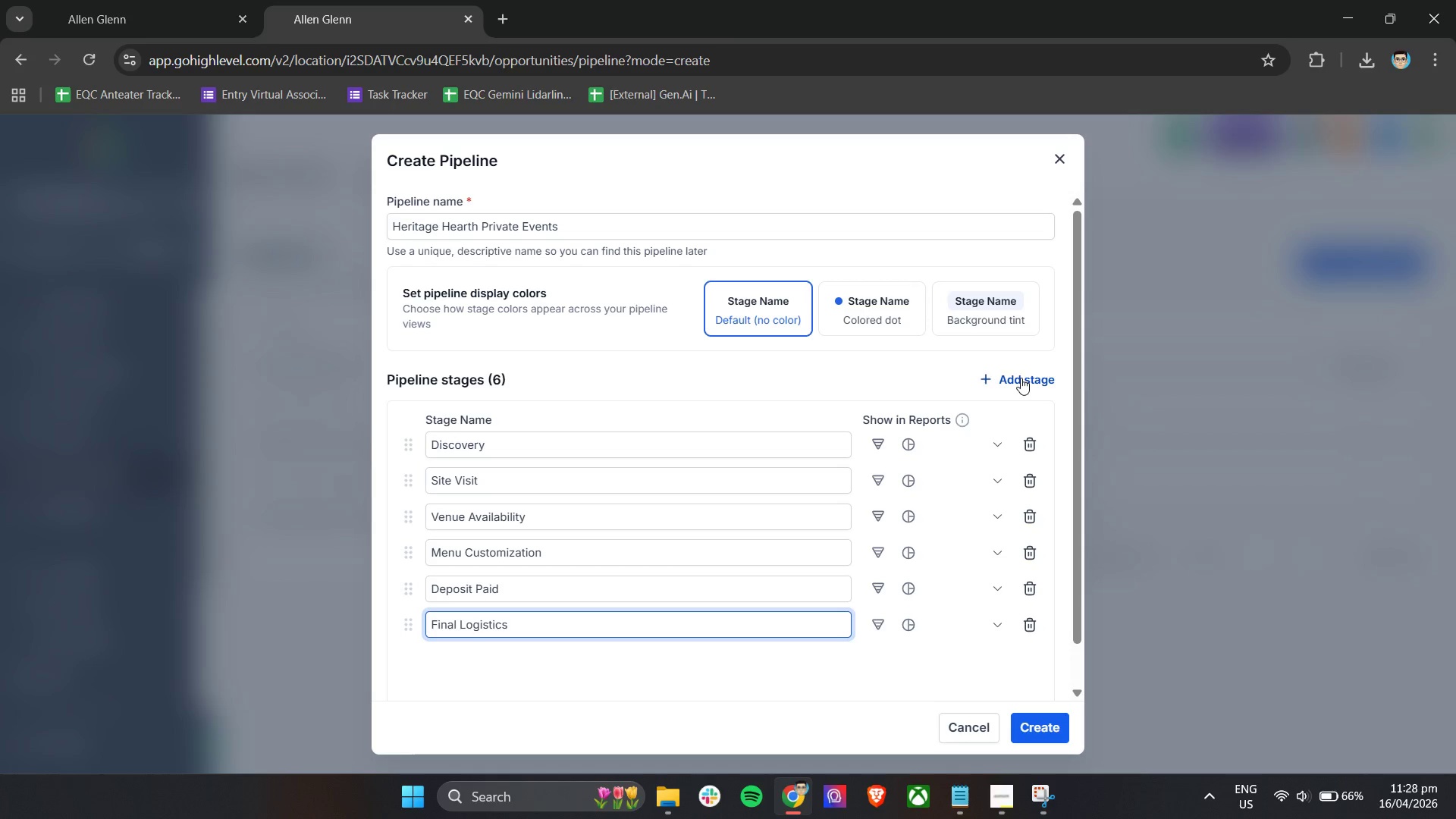 
left_click([1021, 378])
 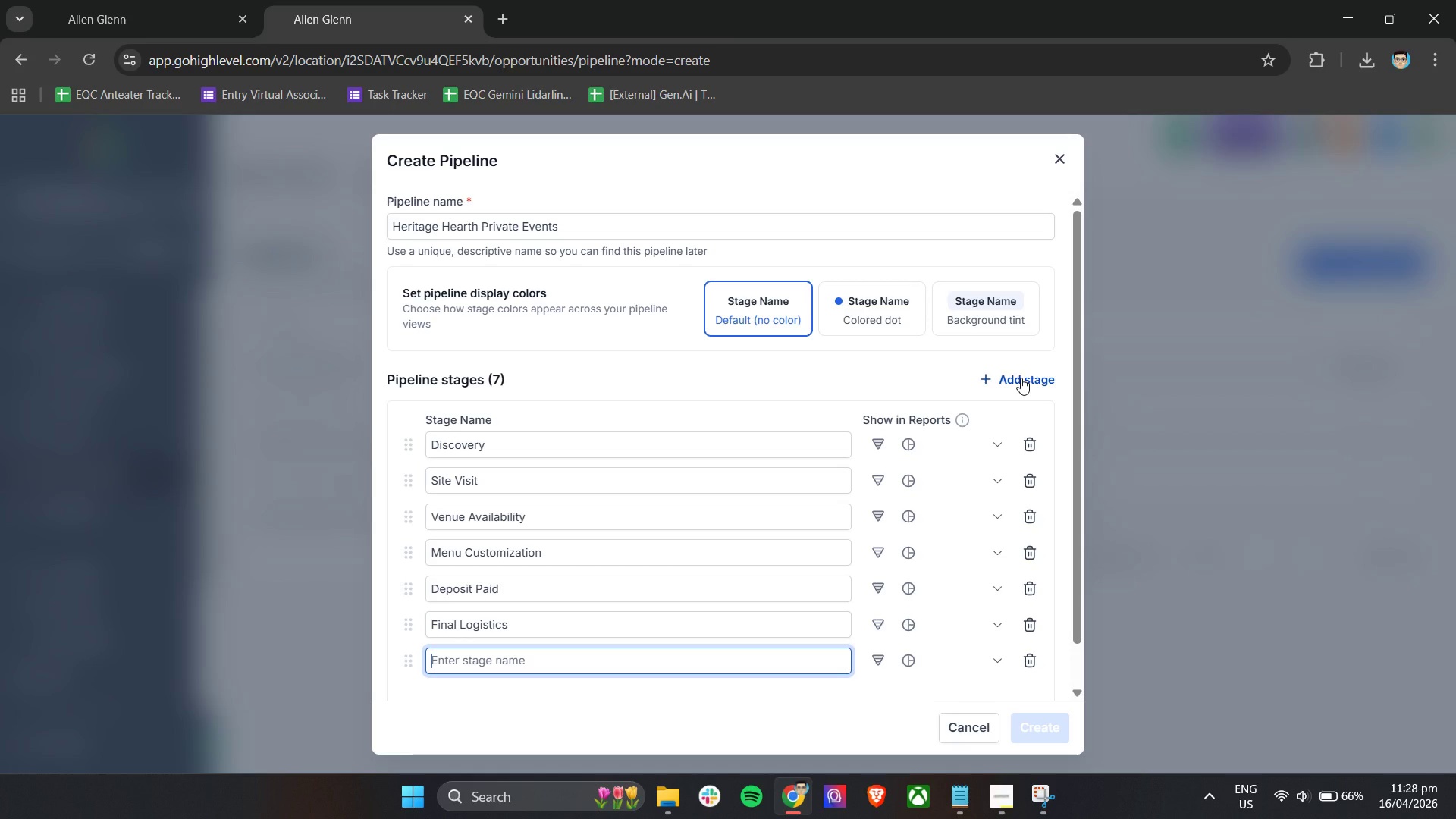 
type(Event Completed)
 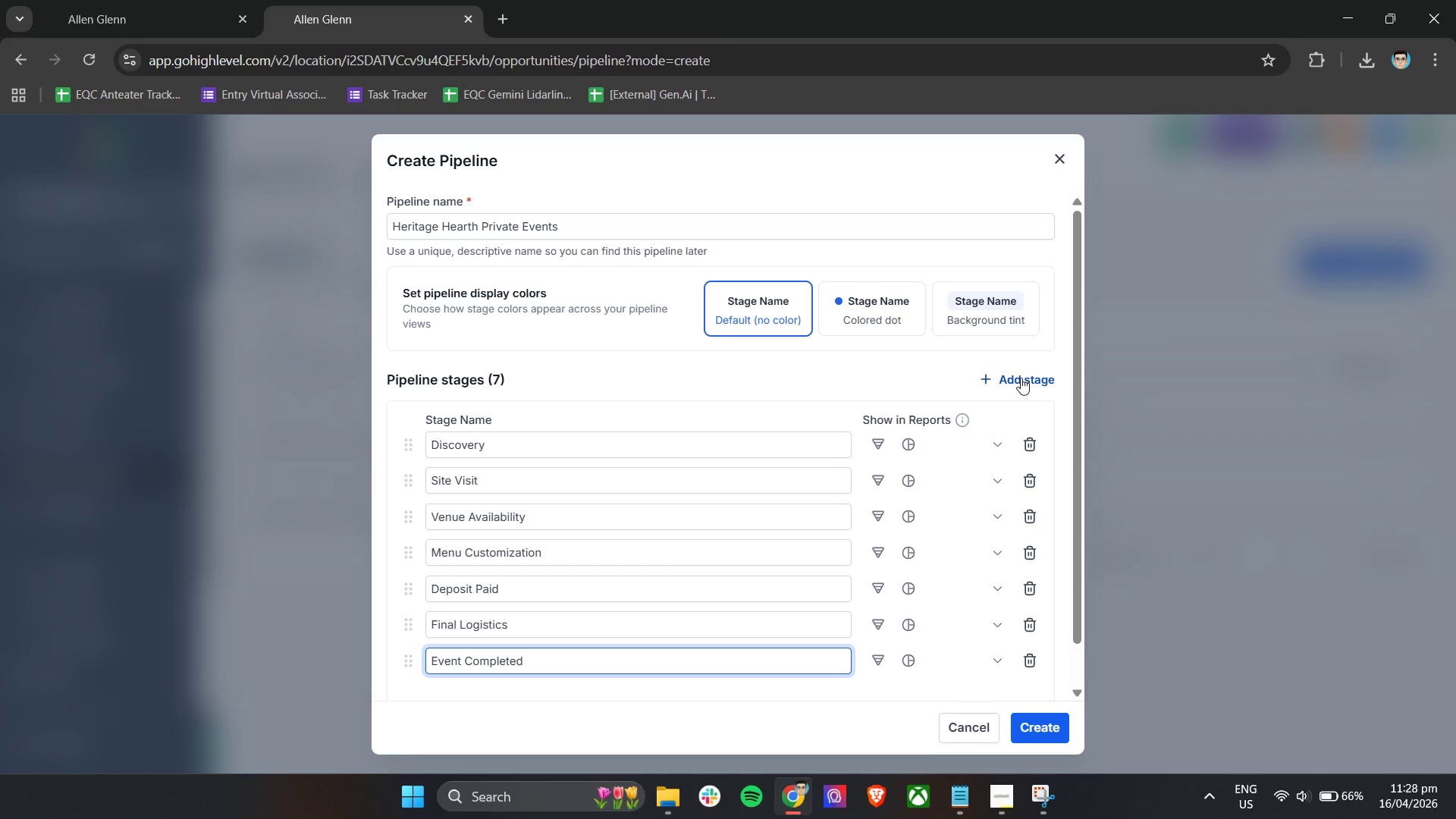 
left_click([720, 698])
 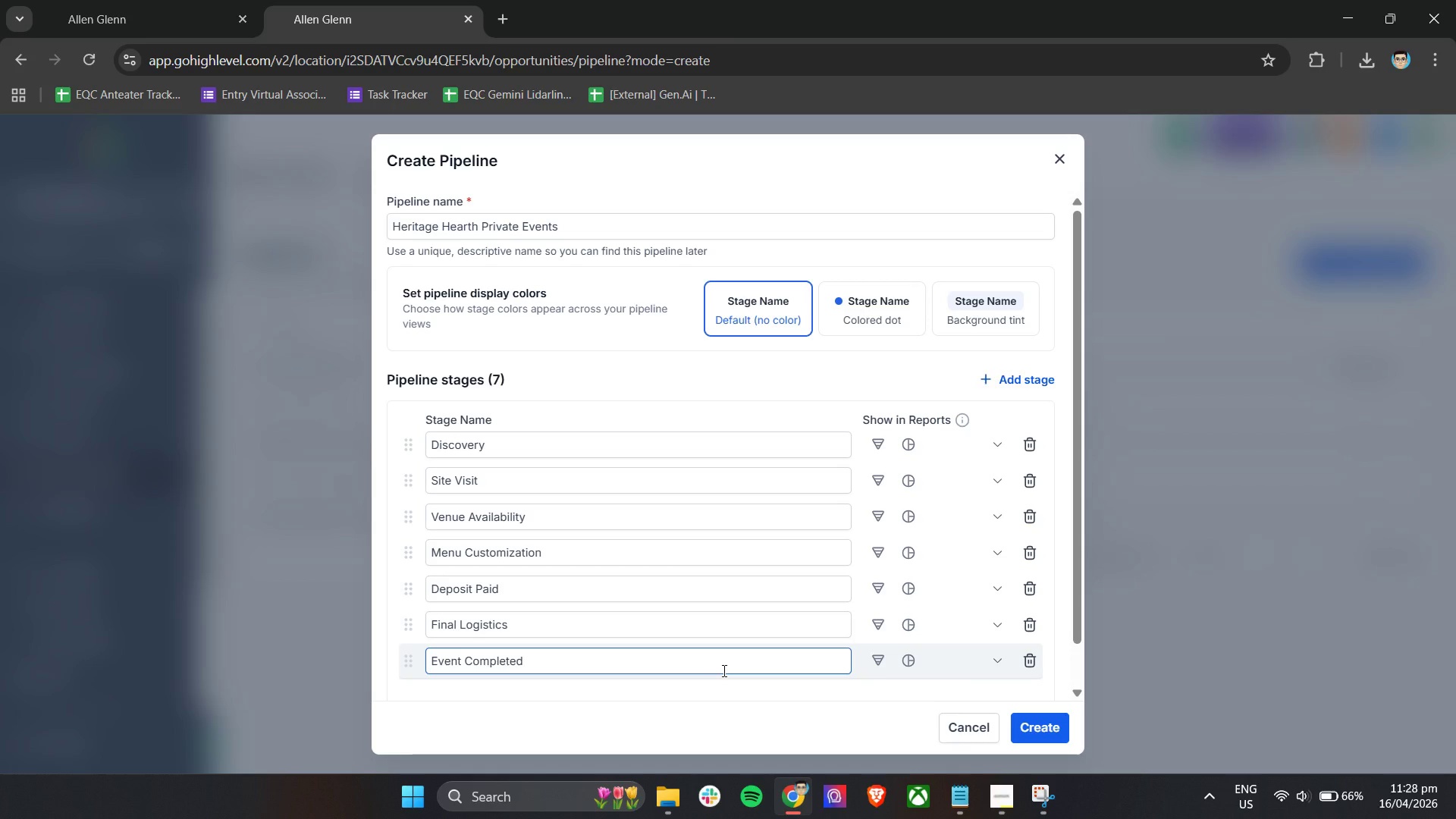 
wait(22.03)
 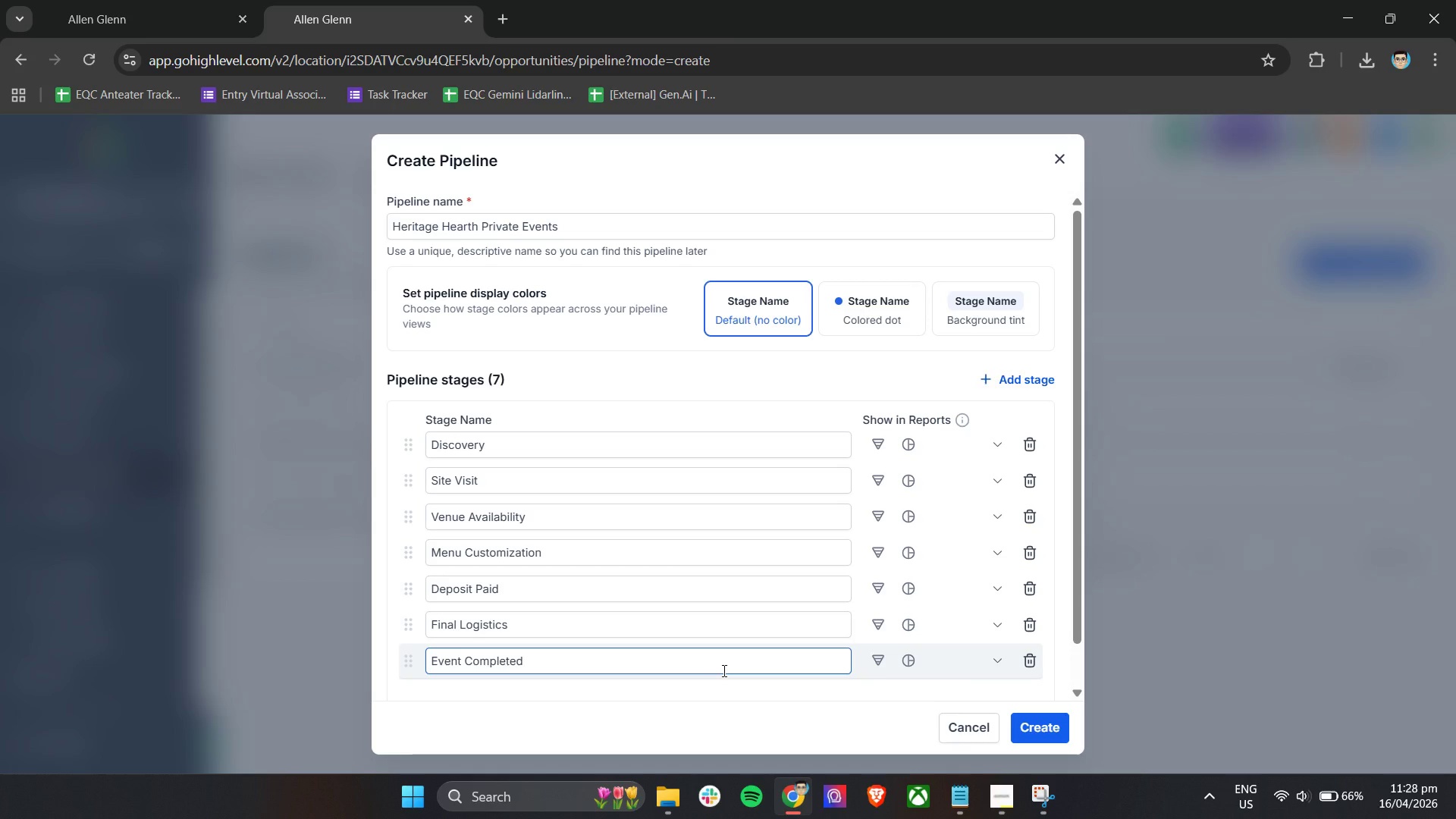 
scroll: coordinate [817, 598], scroll_direction: down, amount: 5.0
 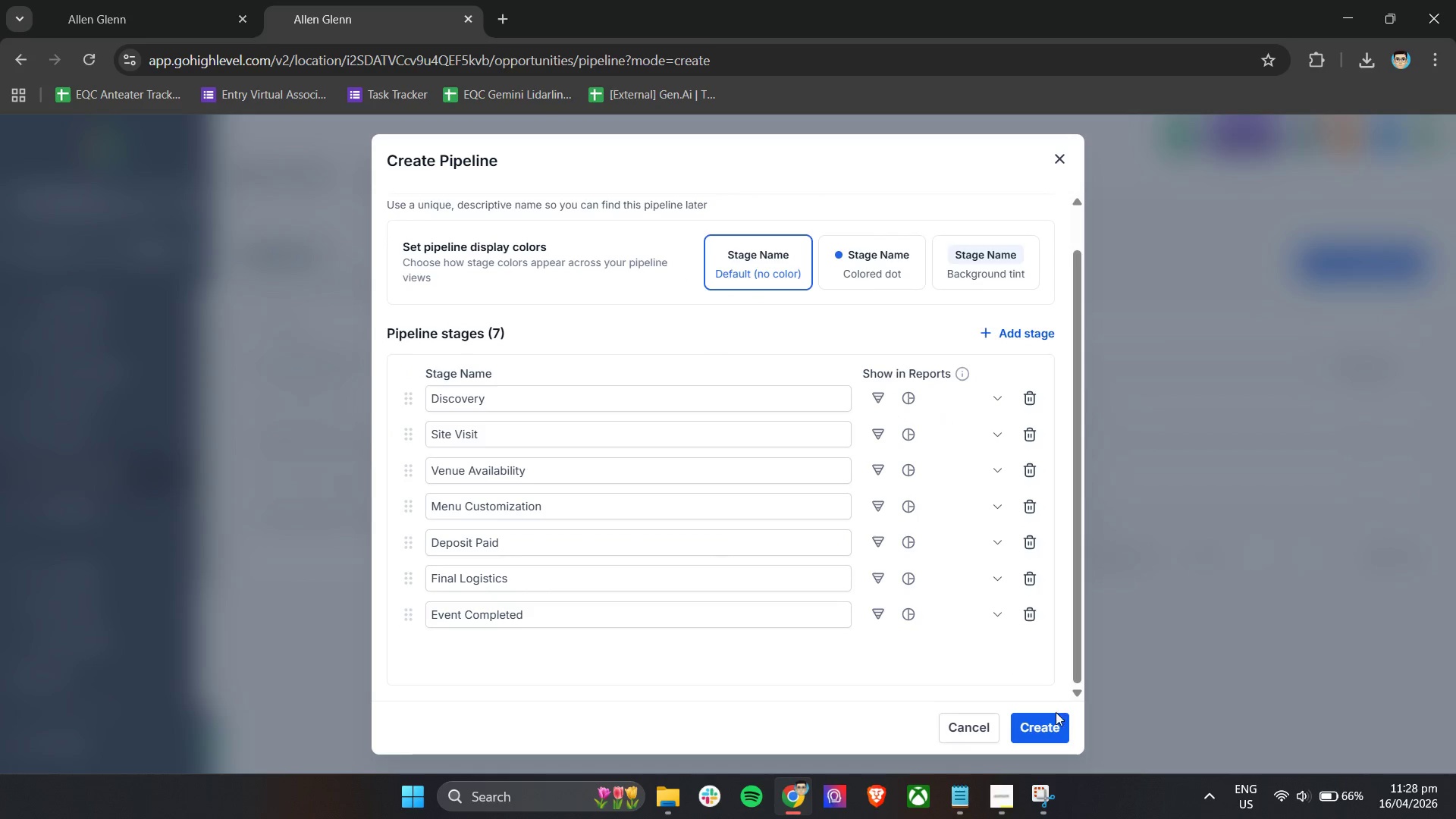 
left_click([1049, 726])
 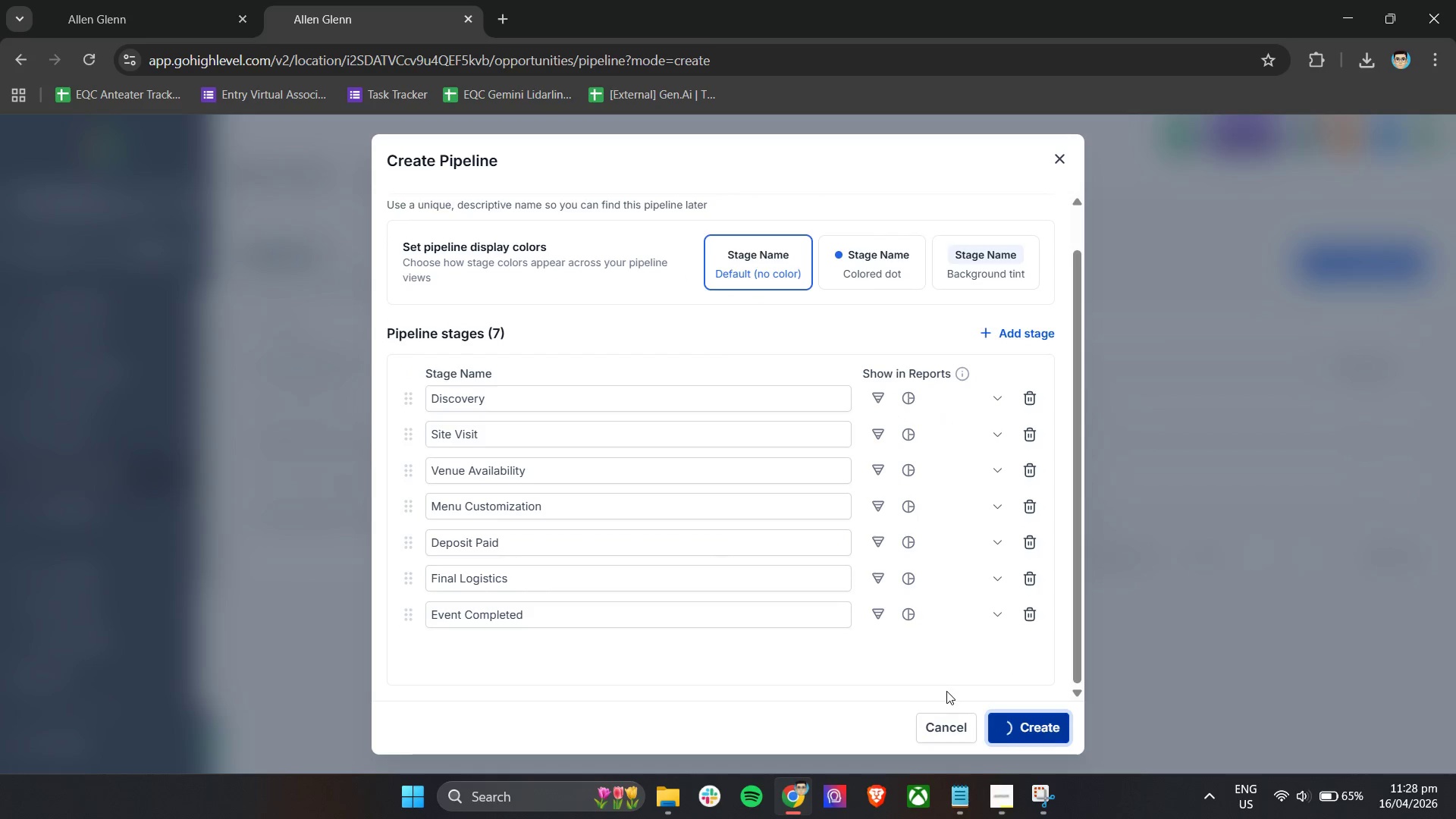 
left_click([1009, 800])
 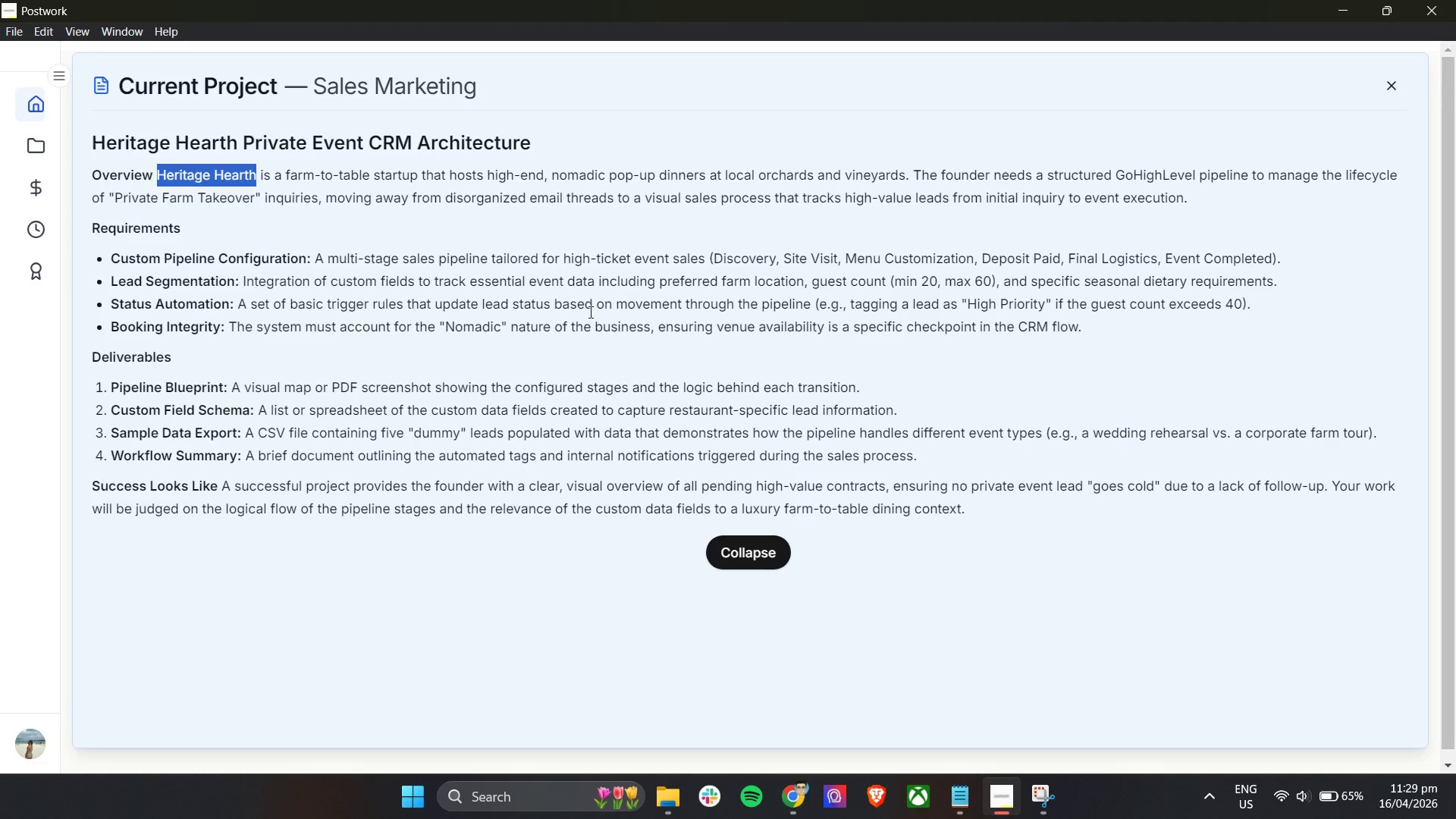 
wait(10.8)
 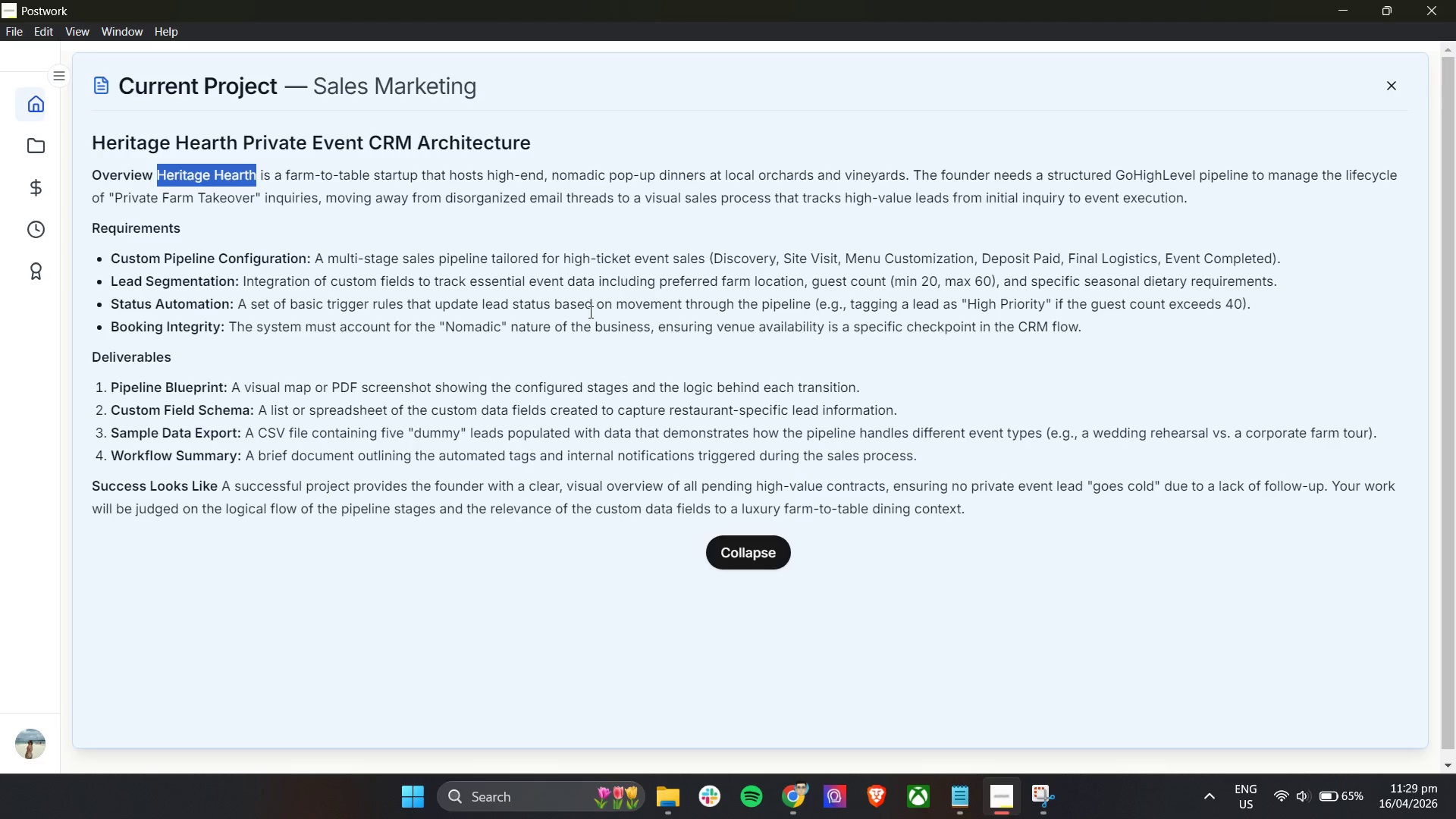 
right_click([49, 750])
 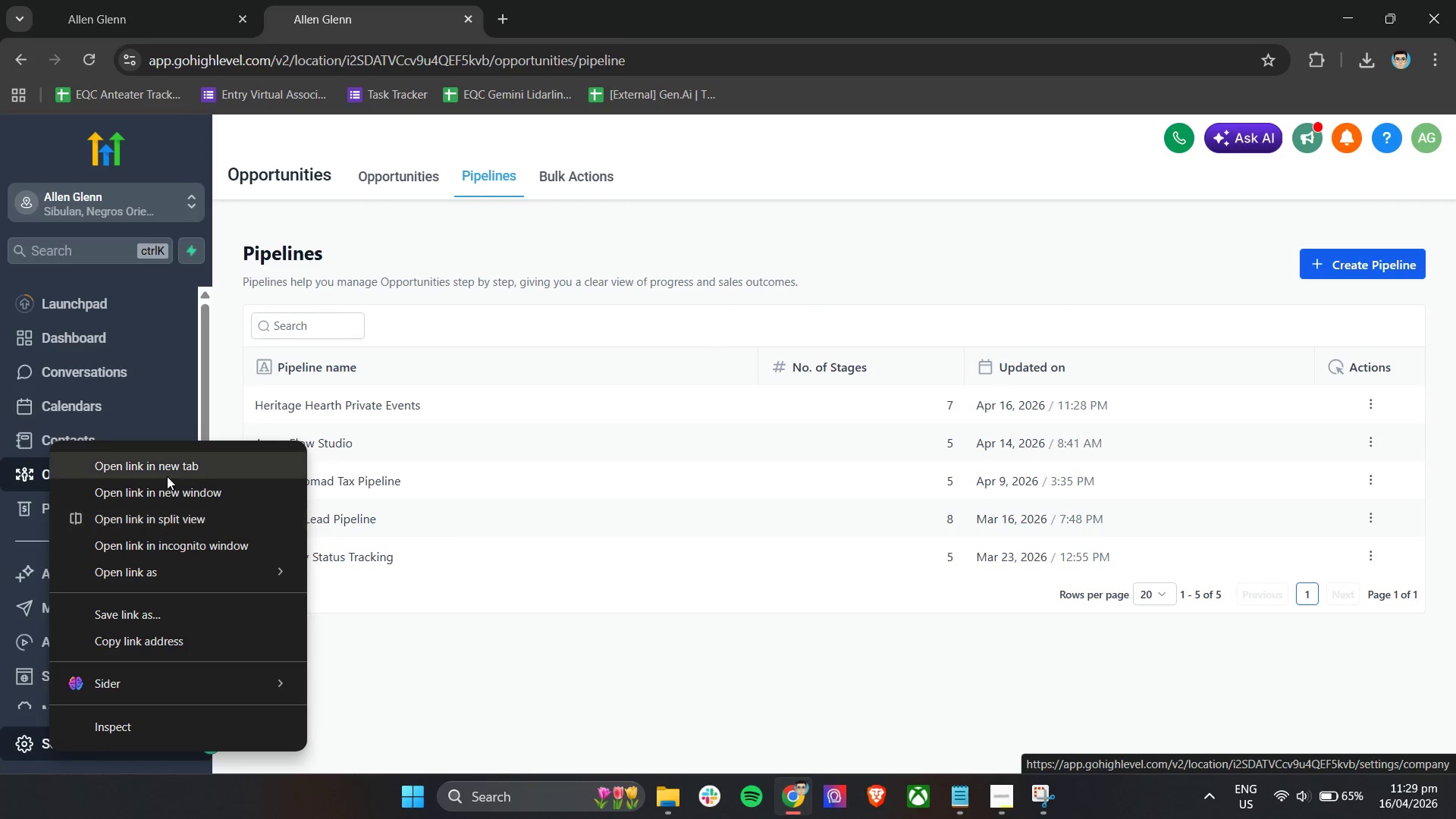 
left_click([167, 475])
 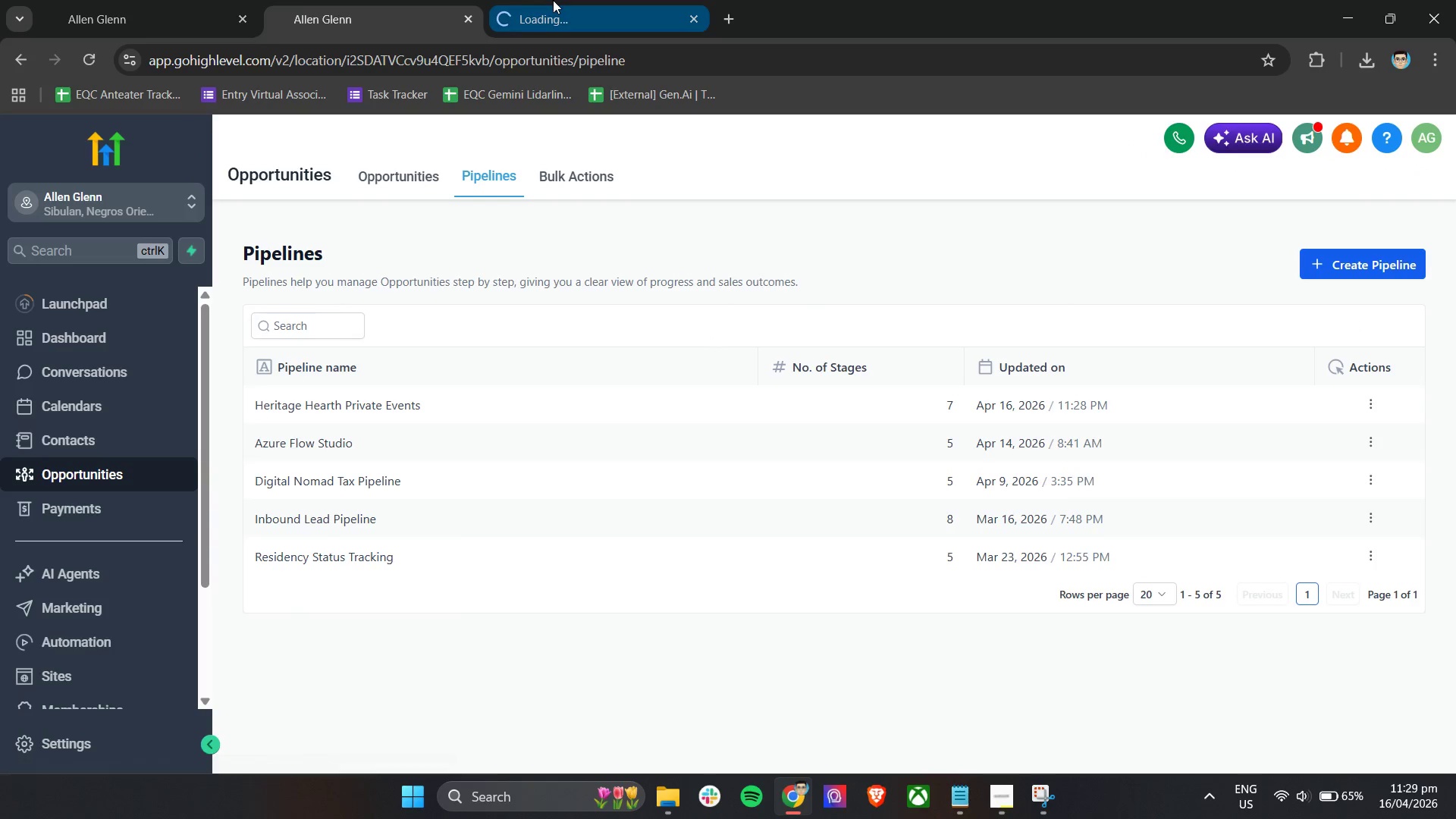 
left_click([145, 0])
 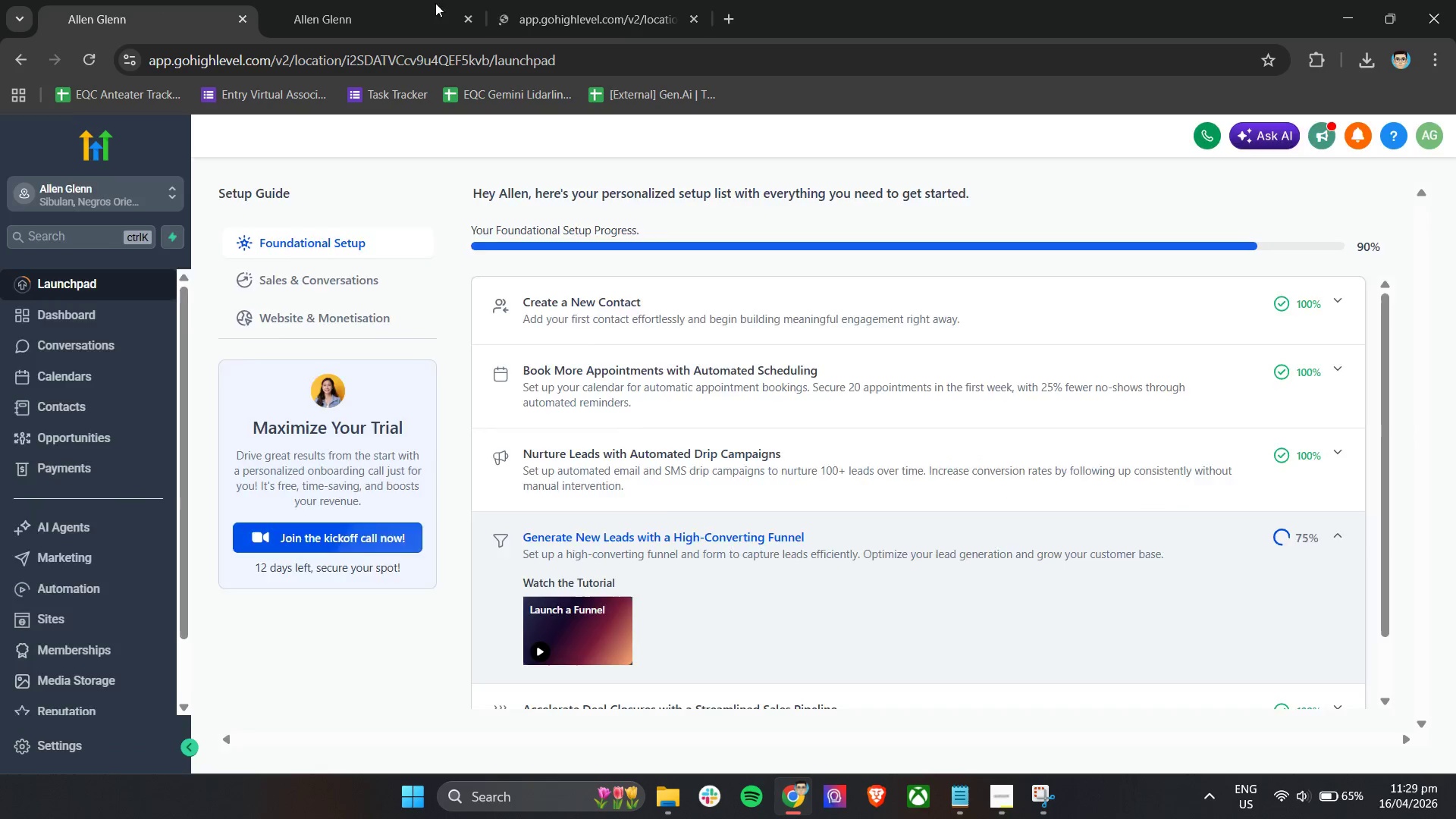 
left_click([509, 0])
 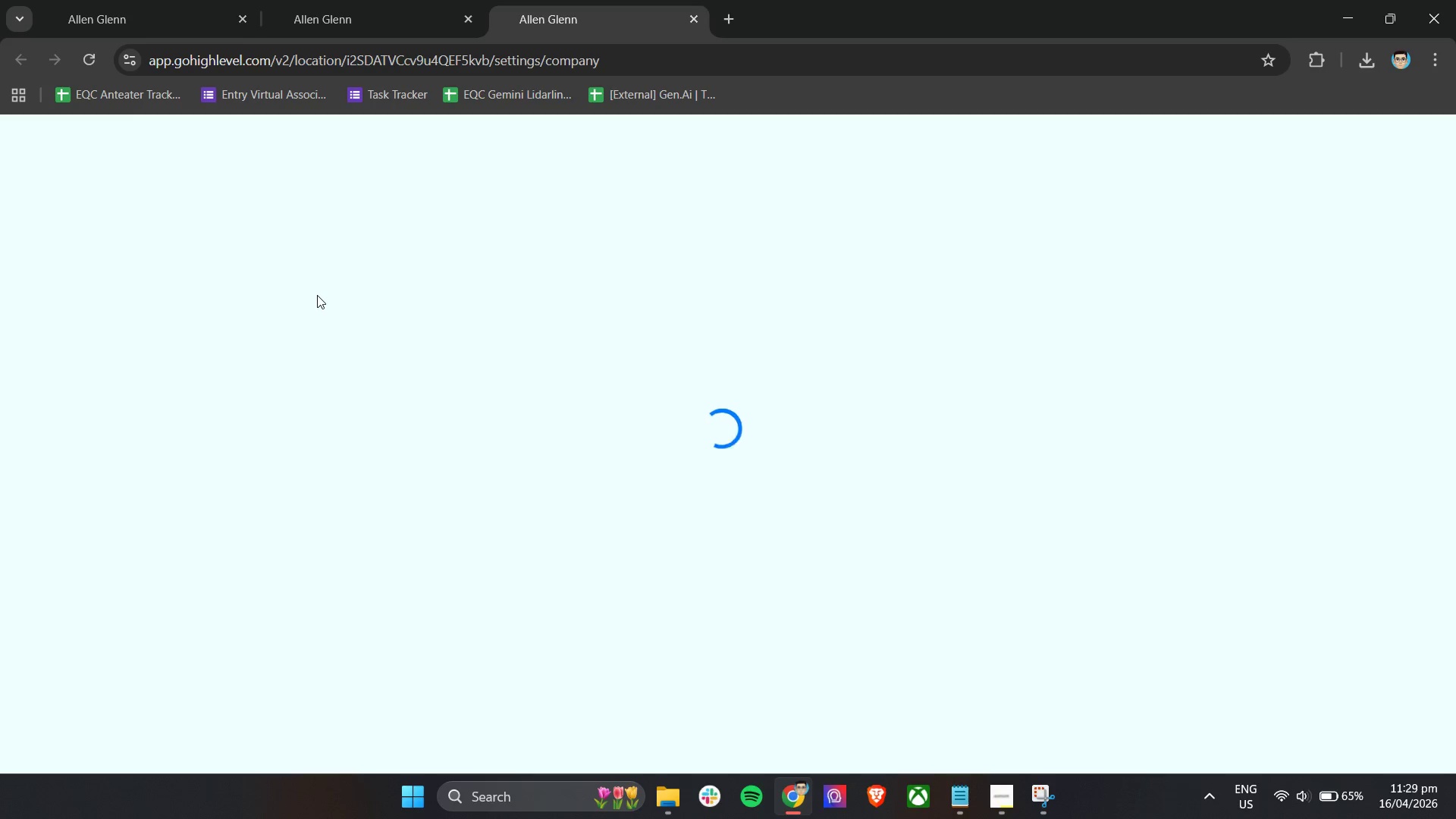 
wait(10.09)
 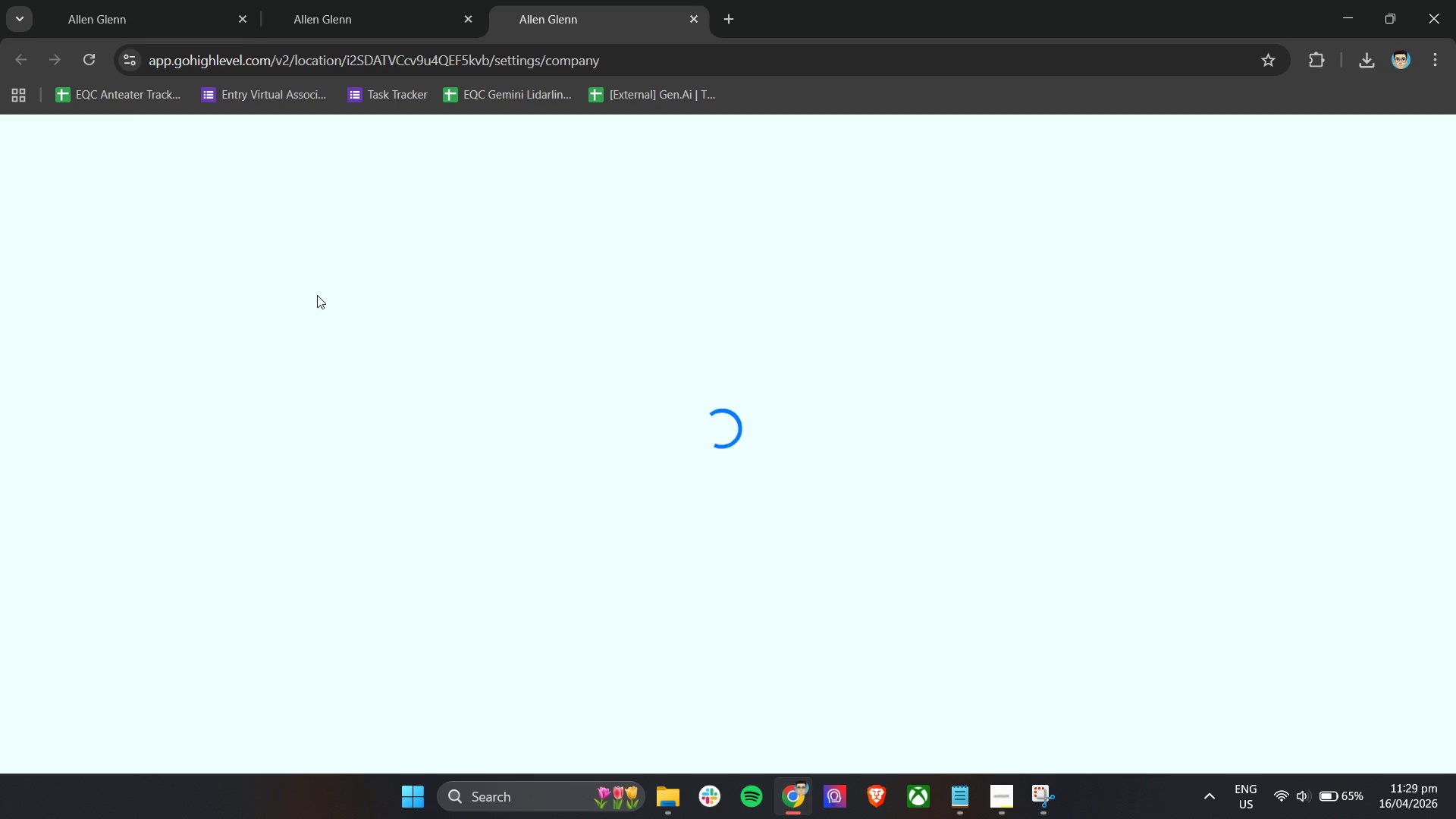 
scroll: coordinate [90, 675], scroll_direction: down, amount: 4.0
 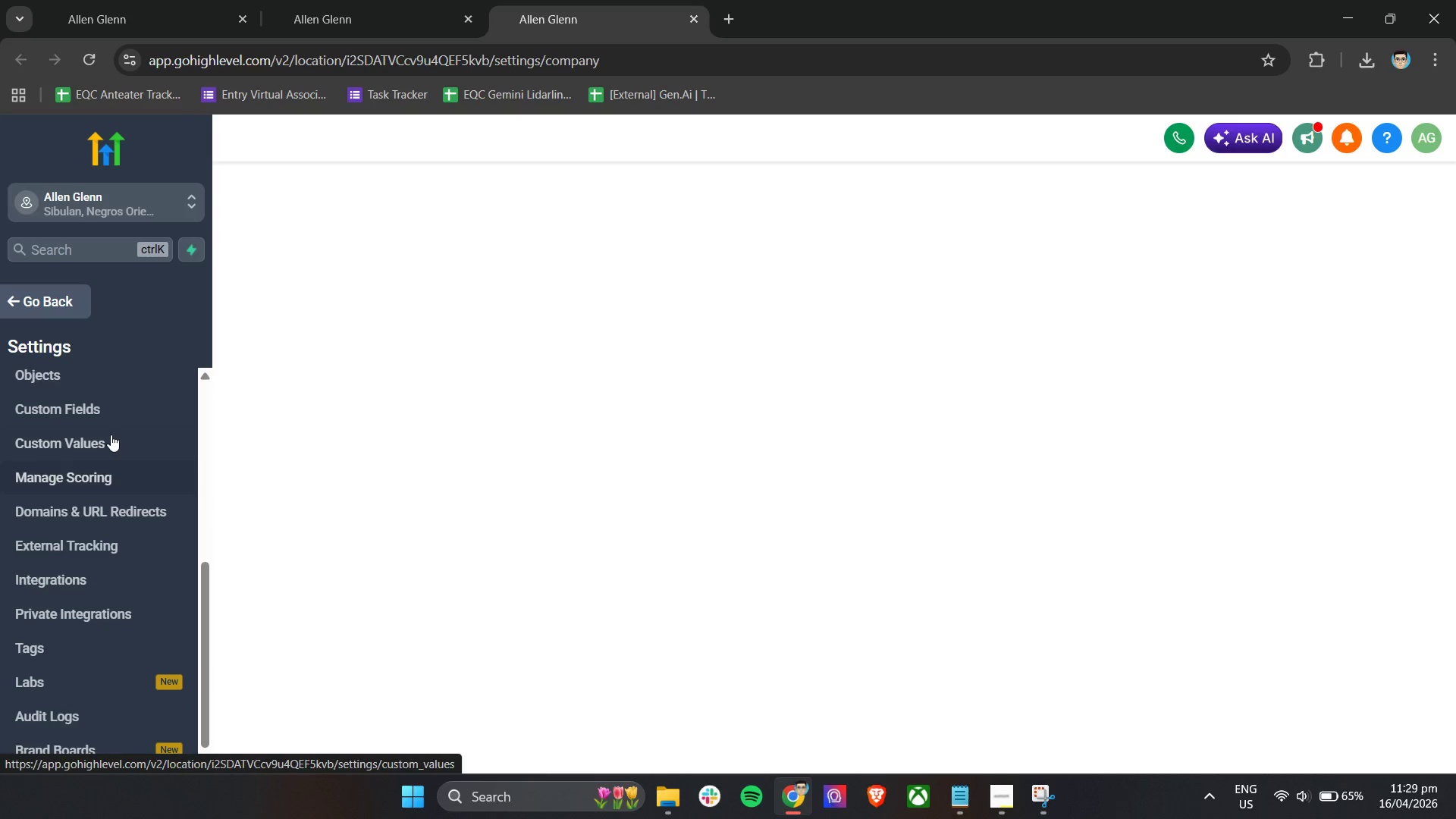 
left_click([111, 416])
 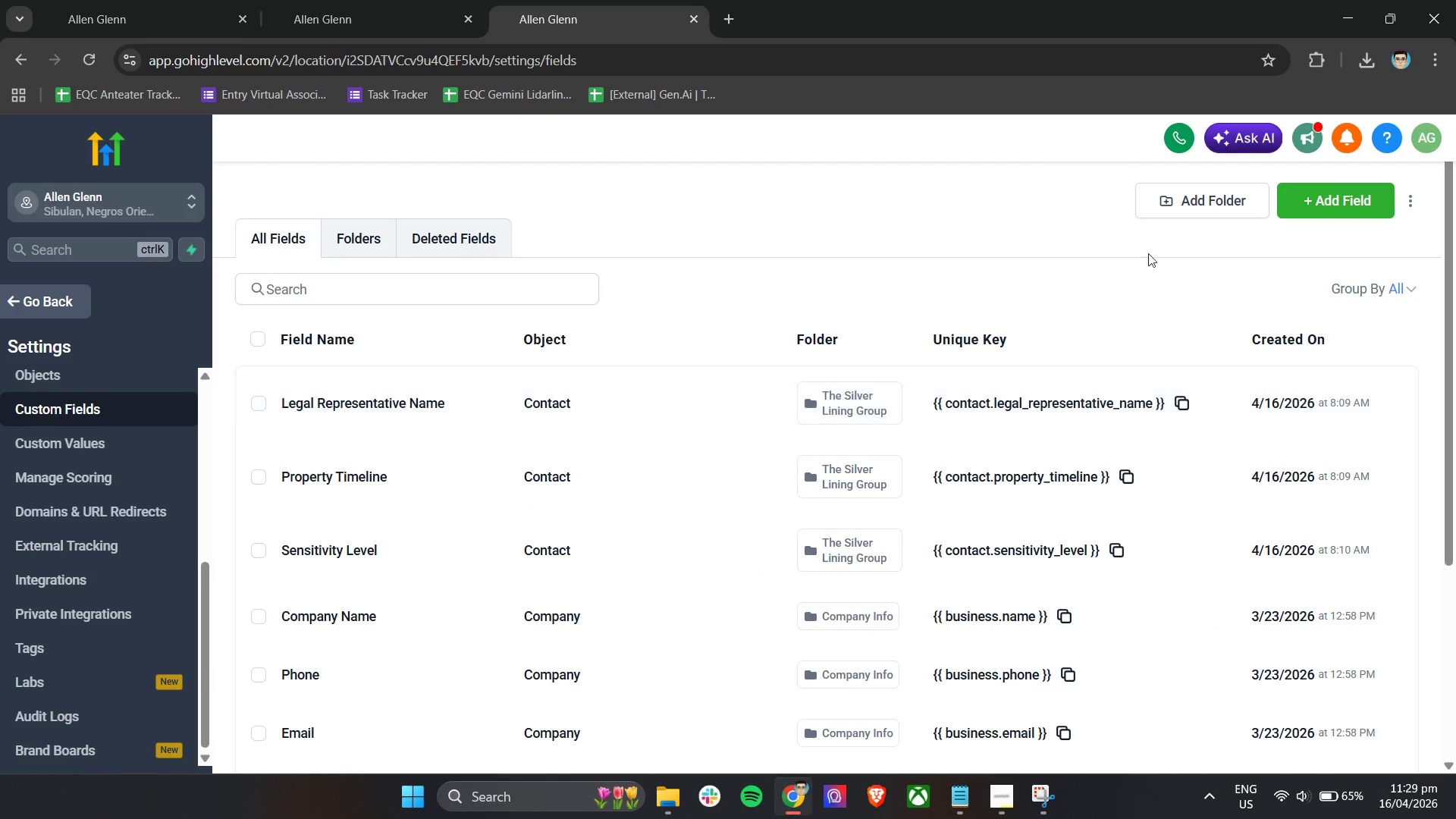 
left_click([1226, 202])
 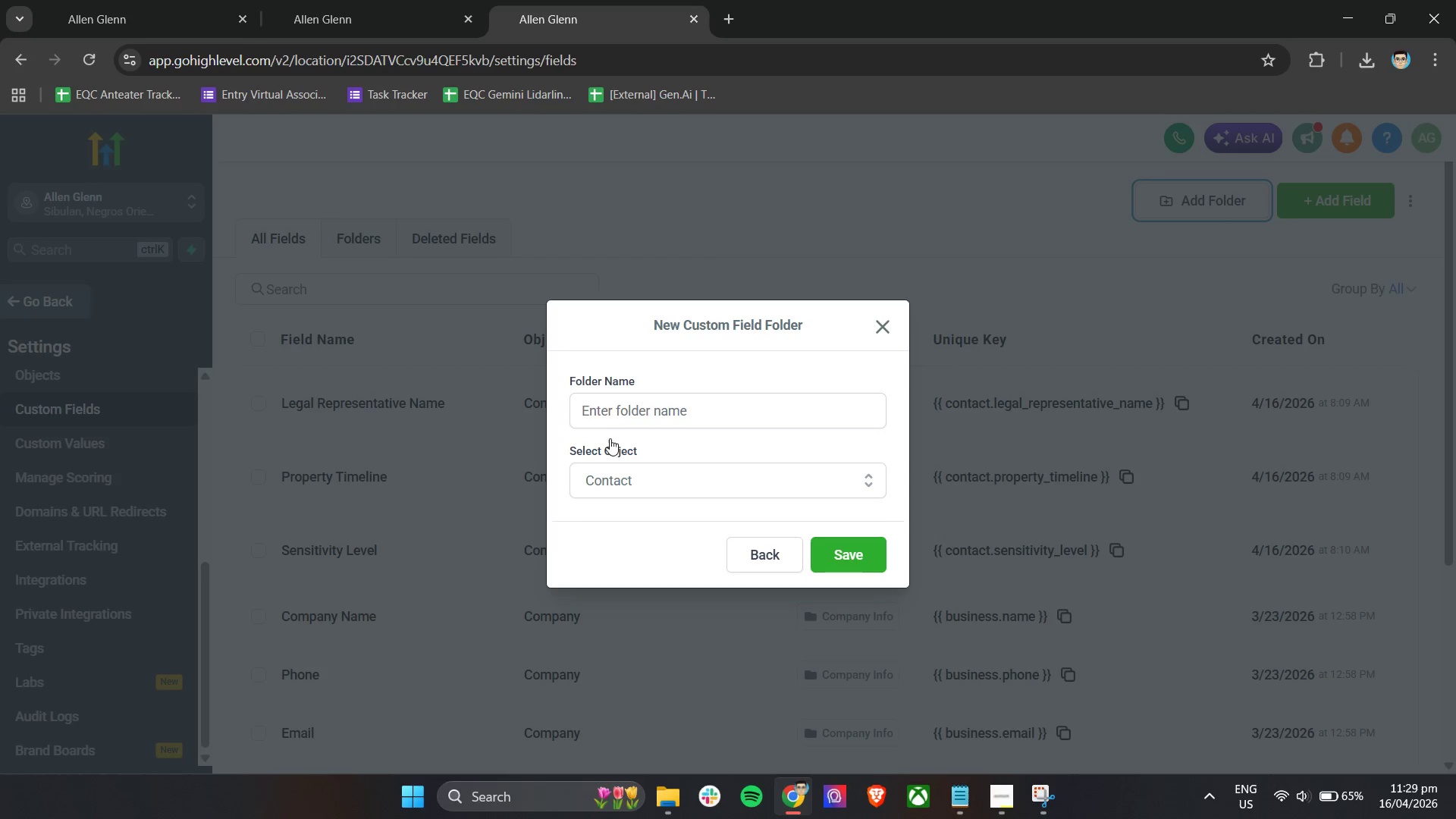 
left_click([630, 410])
 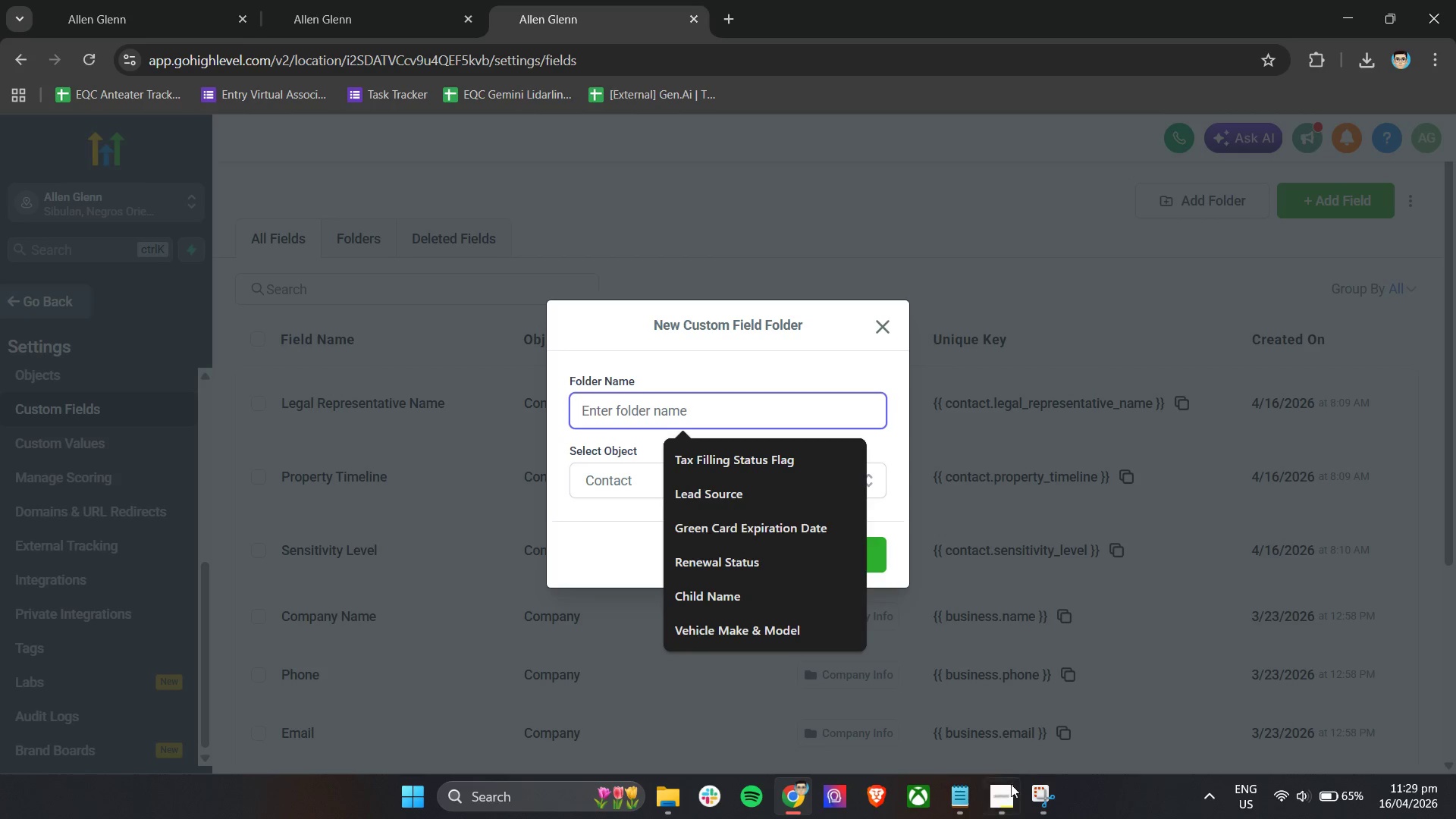 
left_click([1006, 797])